 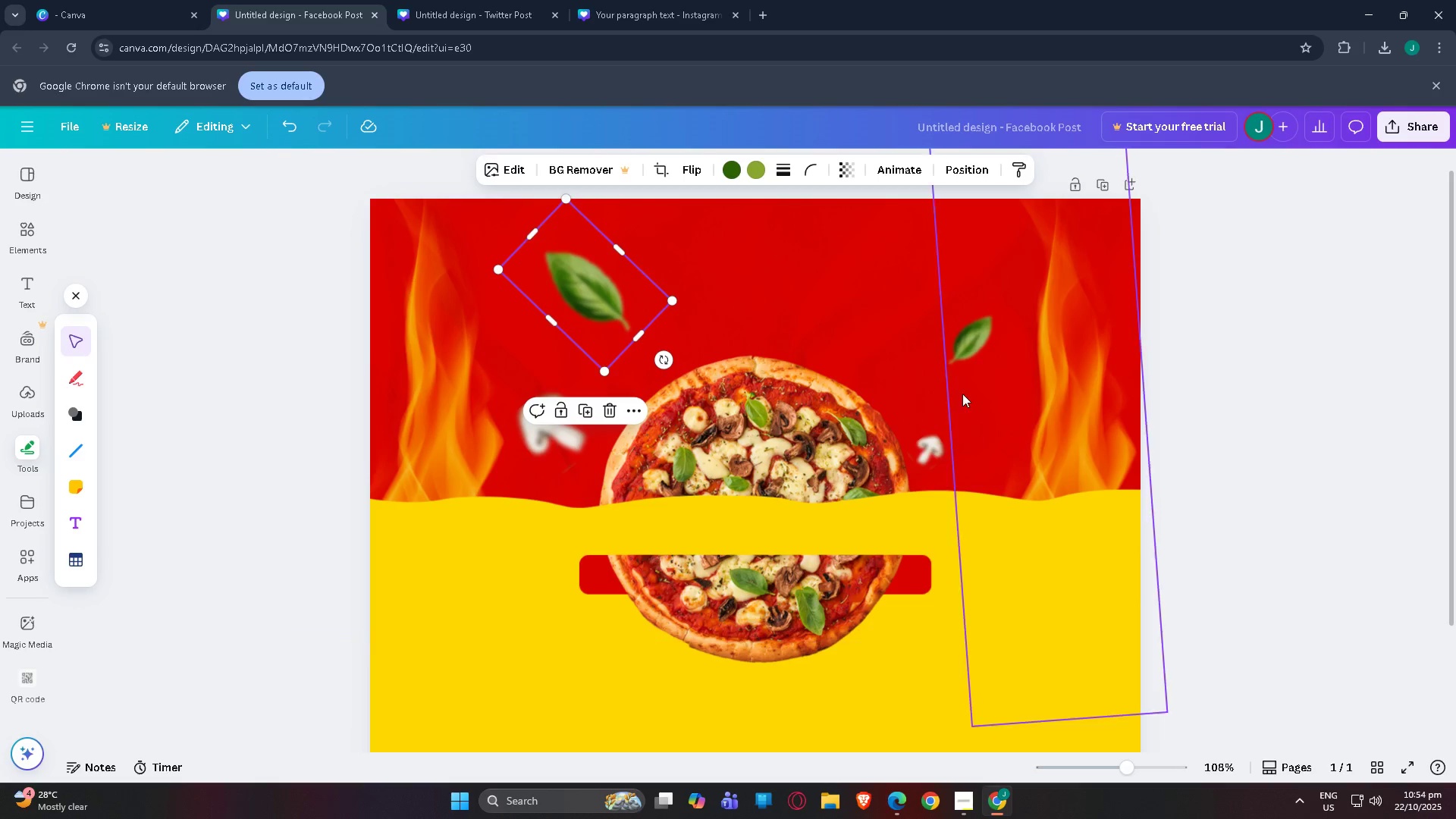 
left_click_drag(start_coordinate=[960, 347], to_coordinate=[940, 305])
 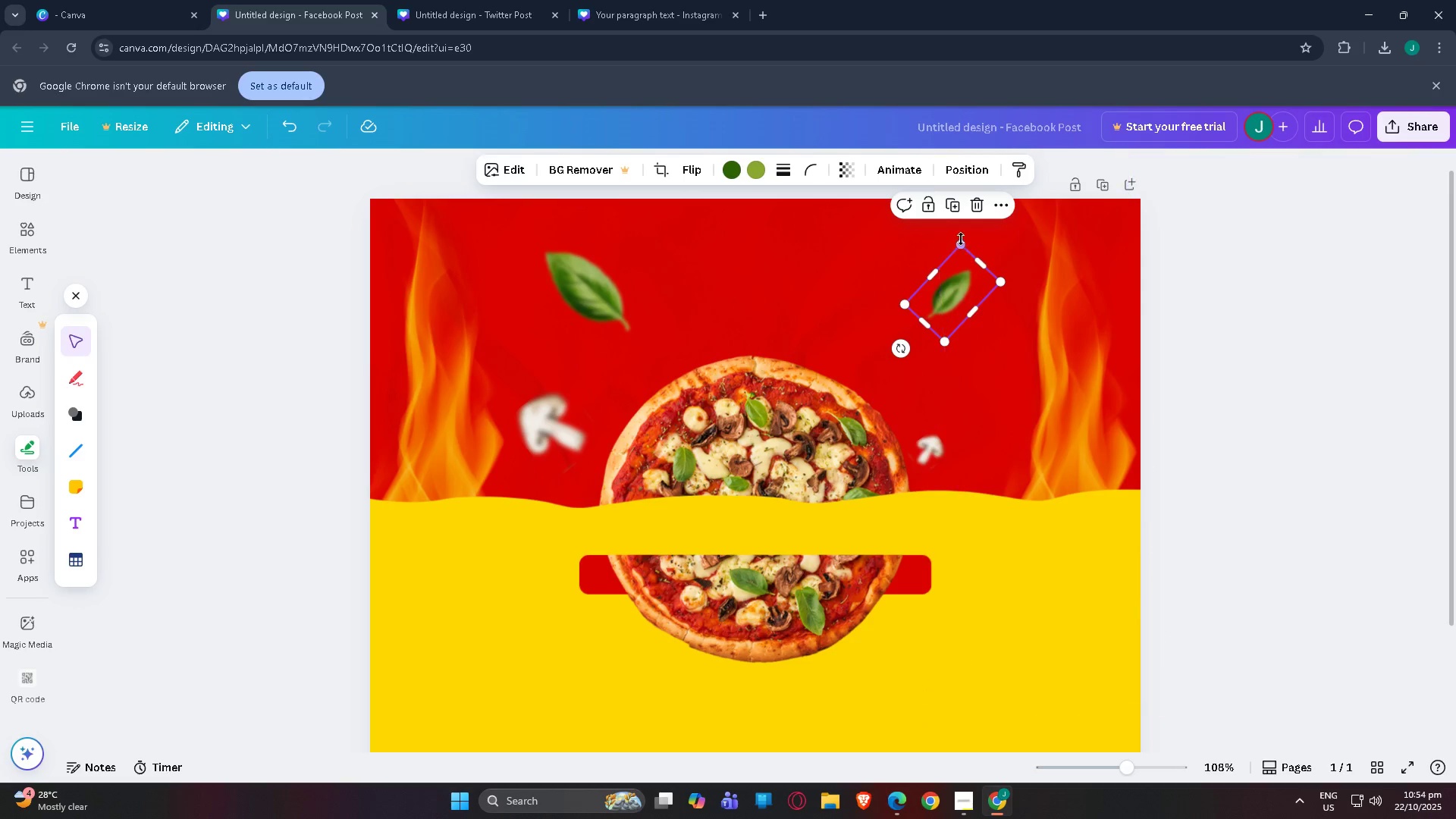 
left_click_drag(start_coordinate=[961, 239], to_coordinate=[960, 258])
 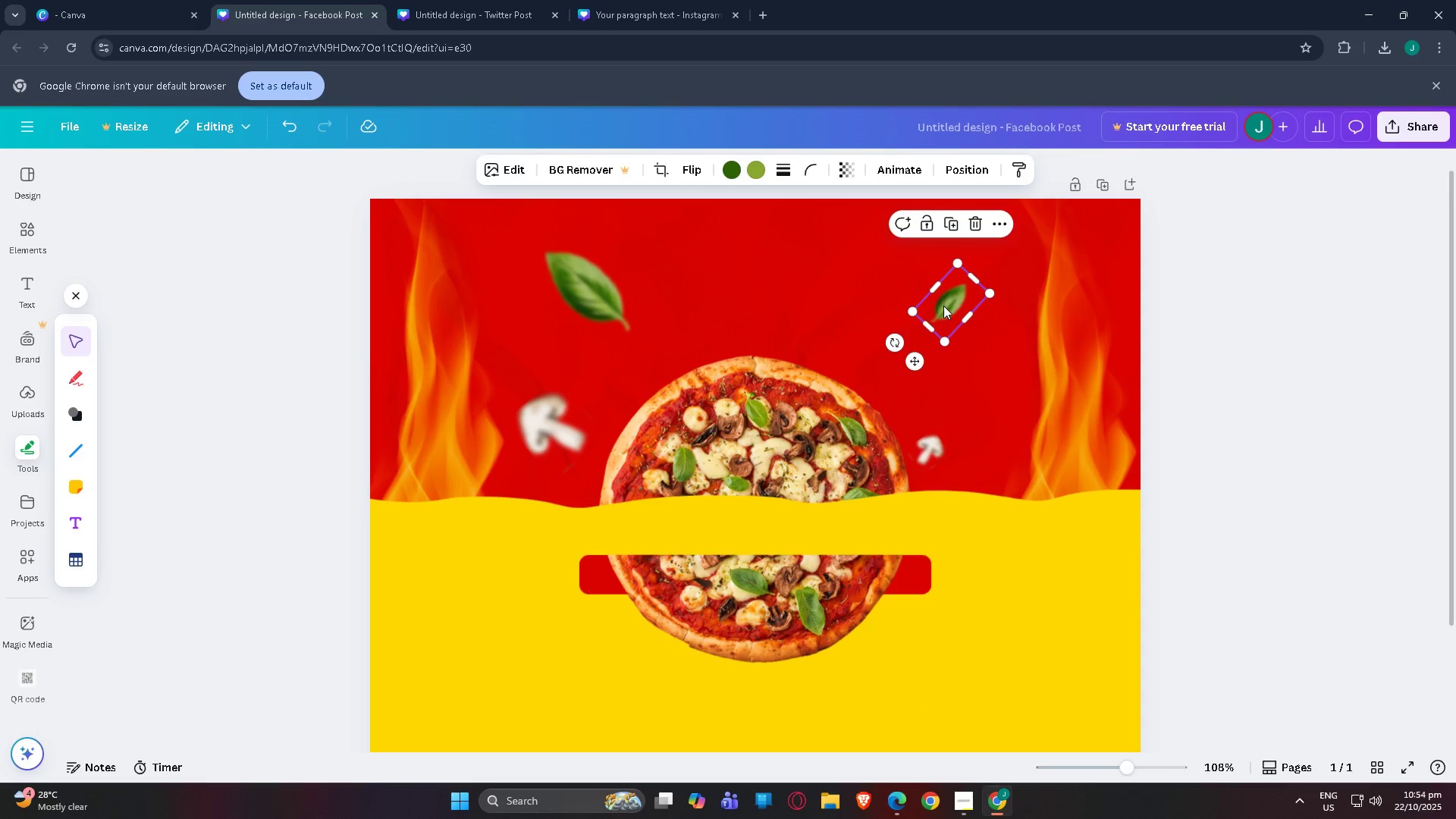 
left_click_drag(start_coordinate=[943, 306], to_coordinate=[937, 316])
 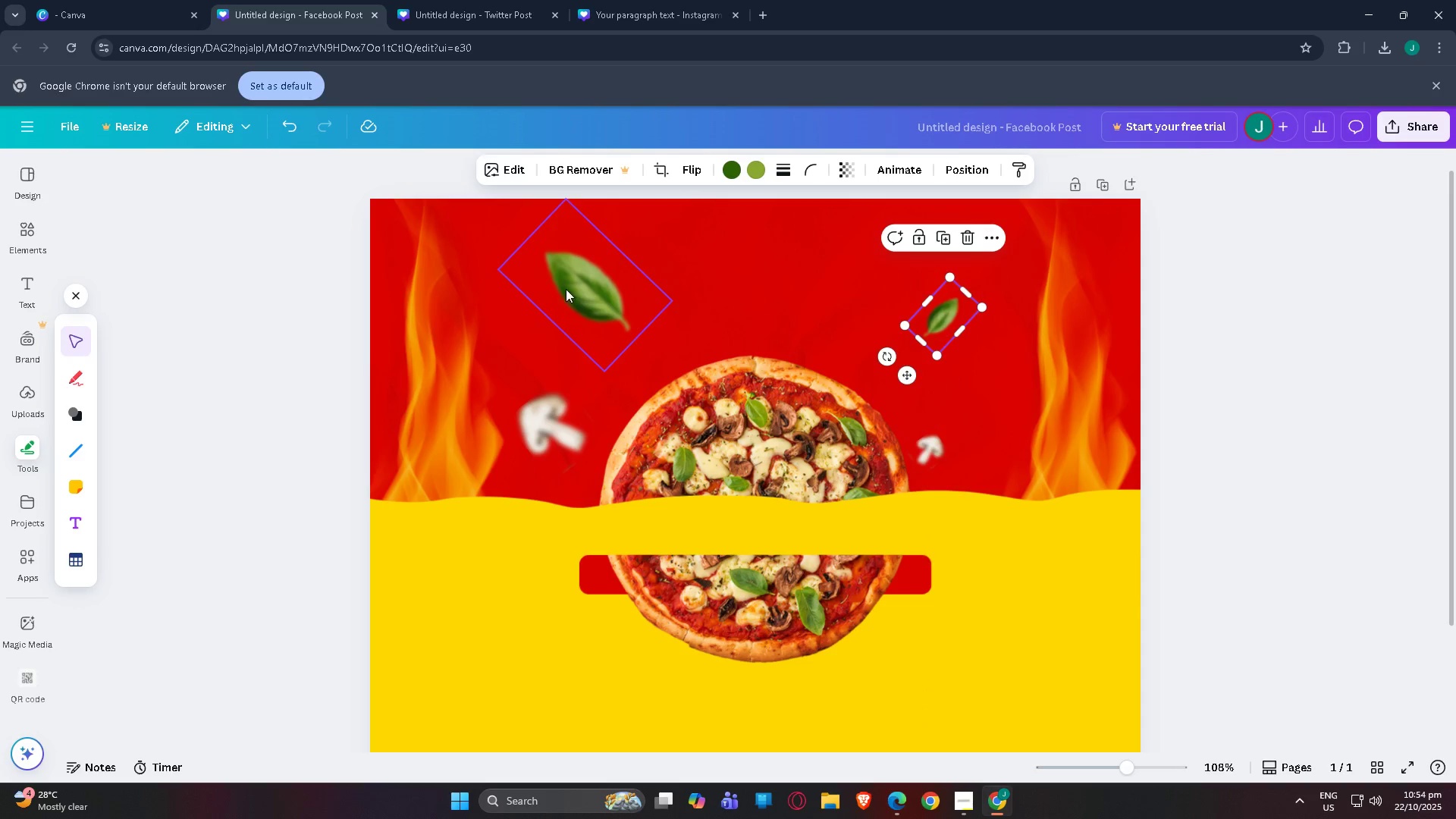 
left_click_drag(start_coordinate=[580, 297], to_coordinate=[582, 285])
 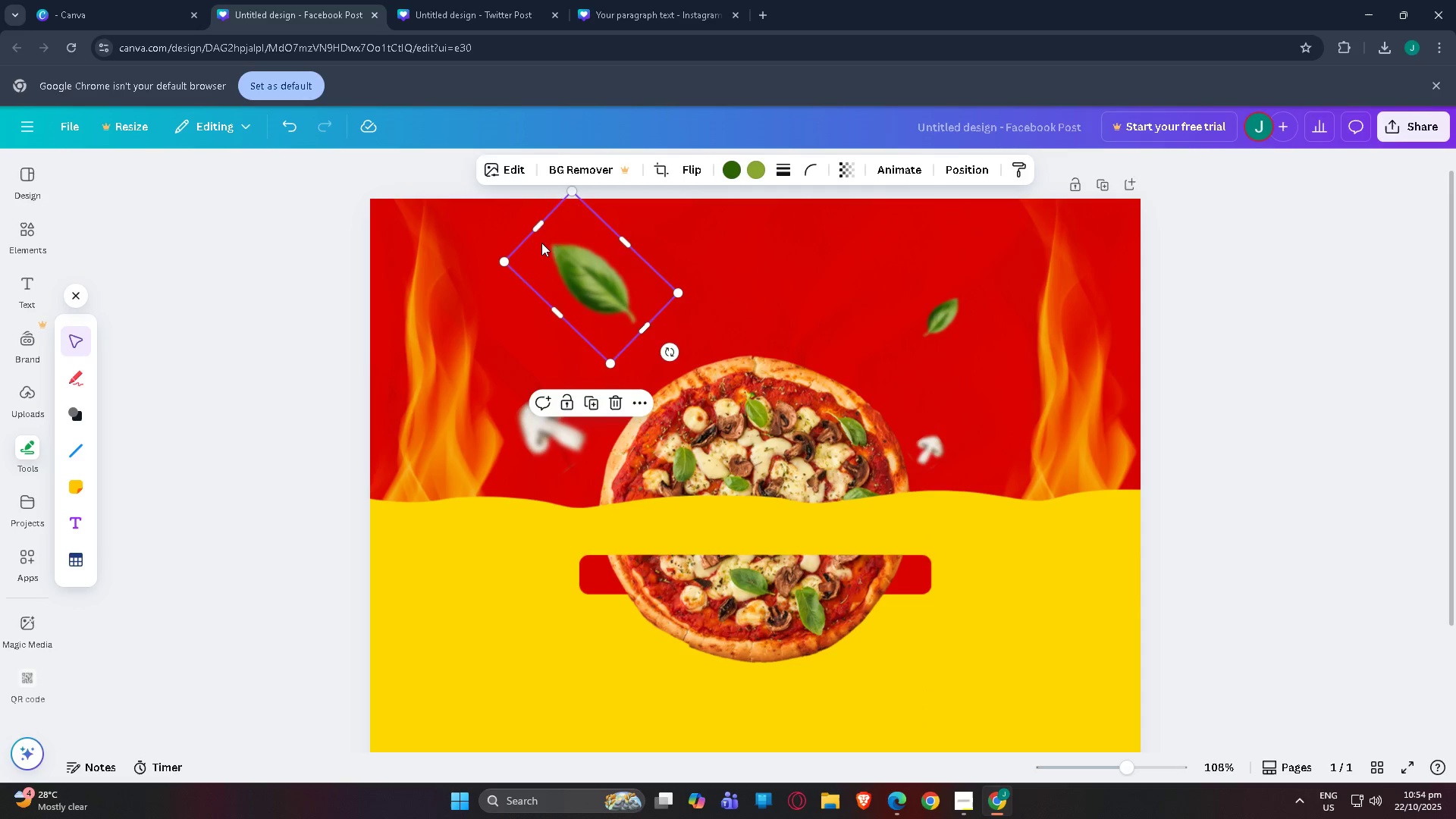 
left_click_drag(start_coordinate=[550, 244], to_coordinate=[549, 240])
 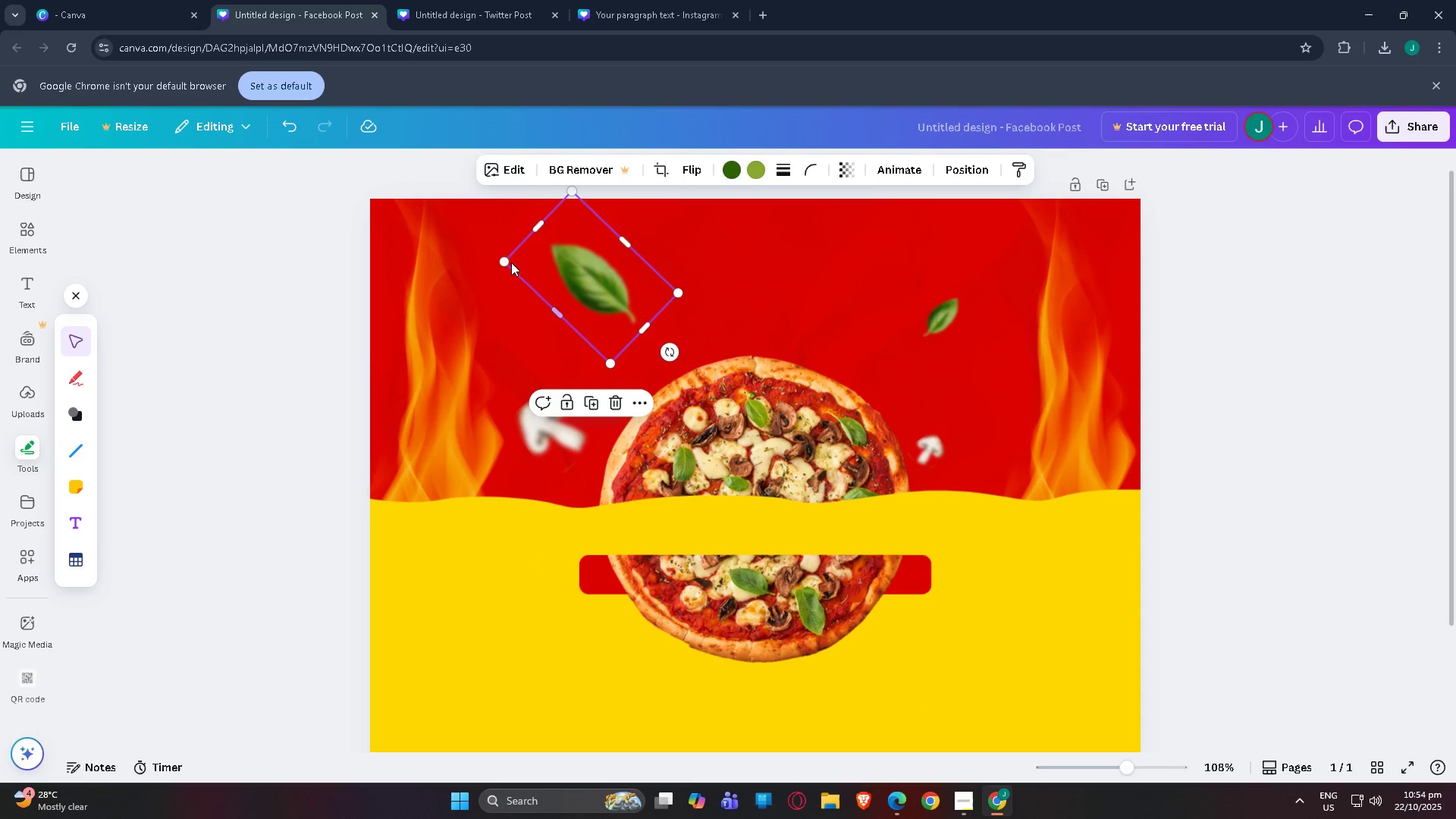 
left_click_drag(start_coordinate=[508, 262], to_coordinate=[549, 285])
 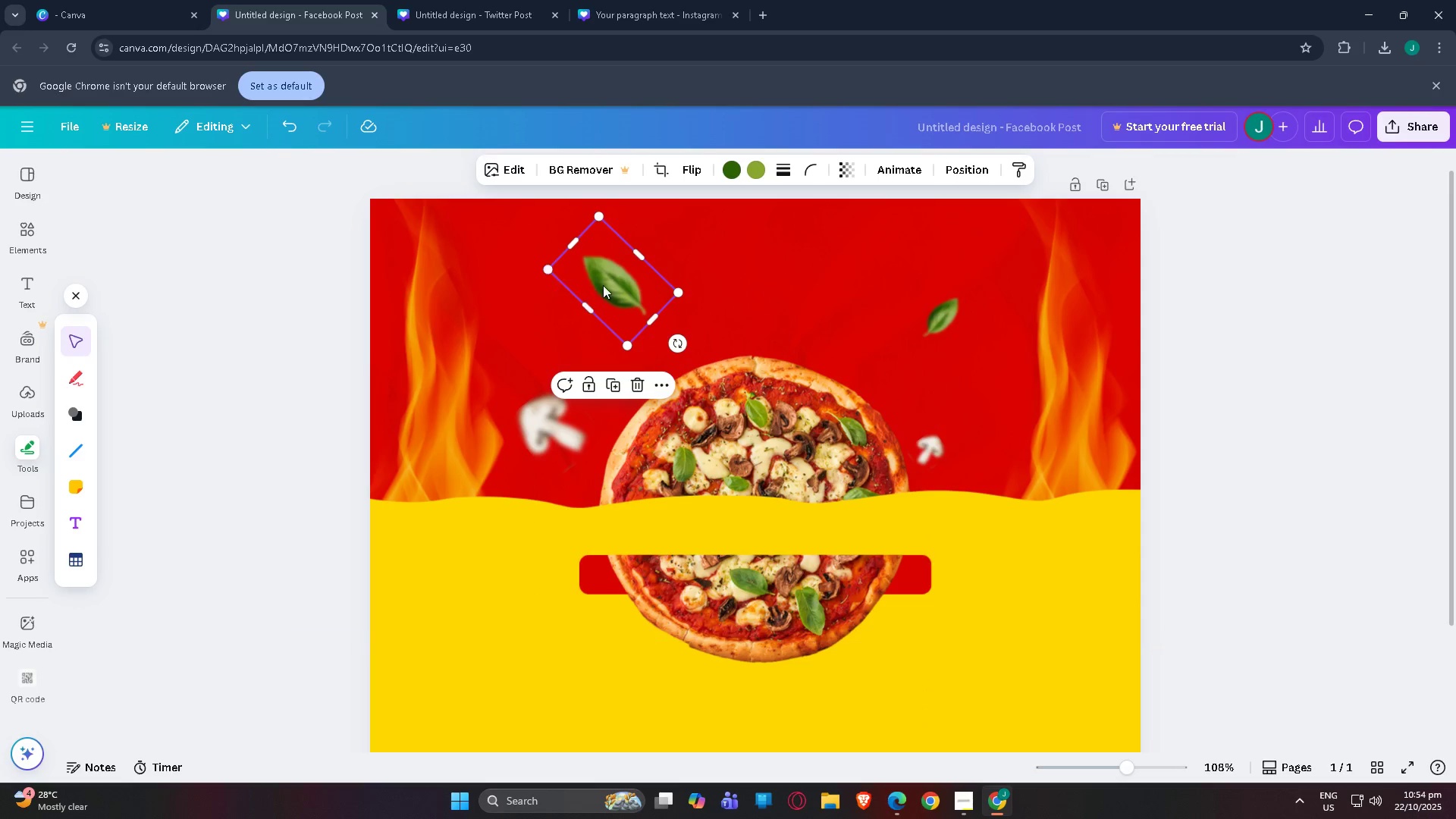 
left_click_drag(start_coordinate=[603, 285], to_coordinate=[592, 239])
 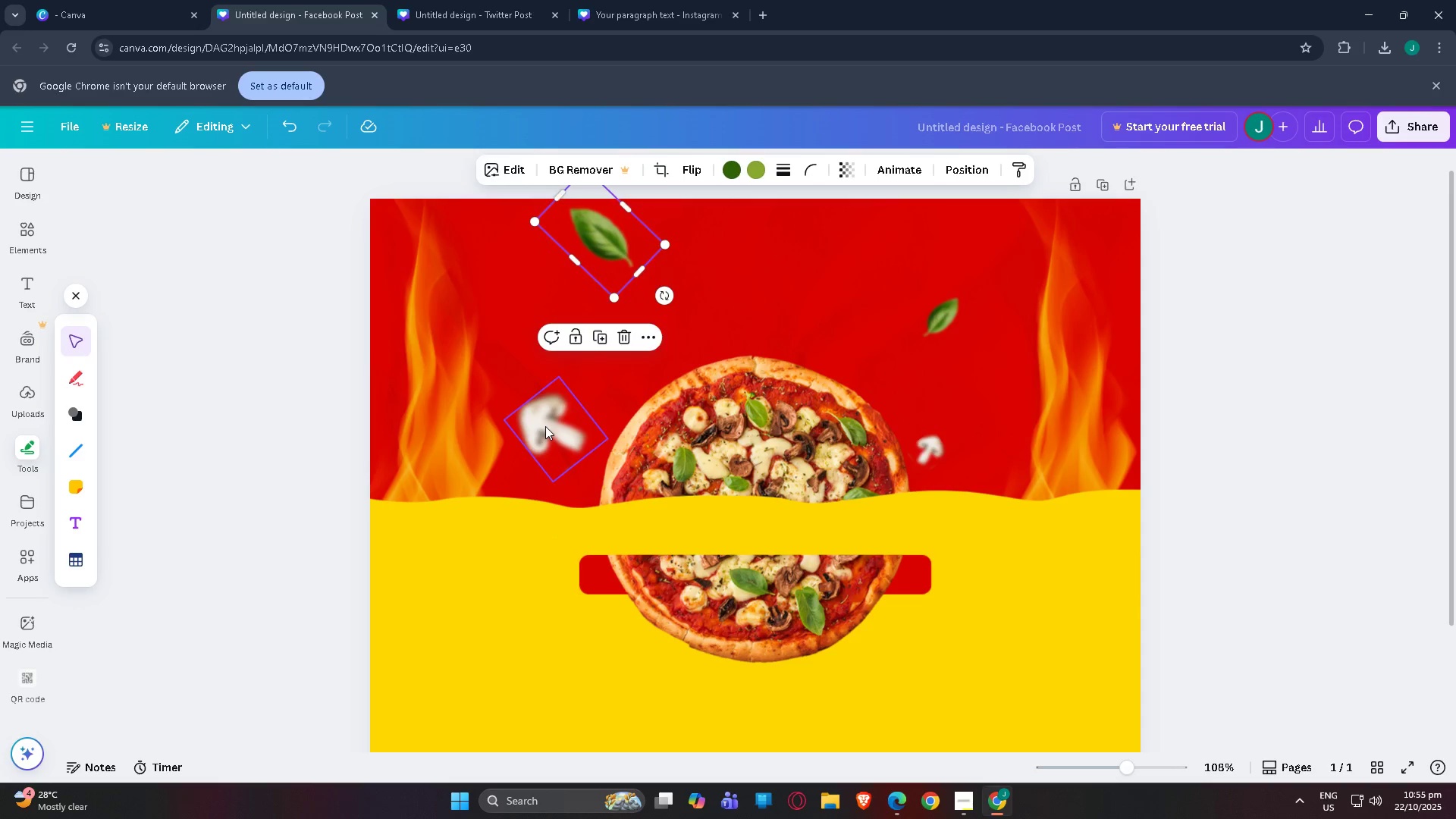 
left_click_drag(start_coordinate=[545, 426], to_coordinate=[563, 437])
 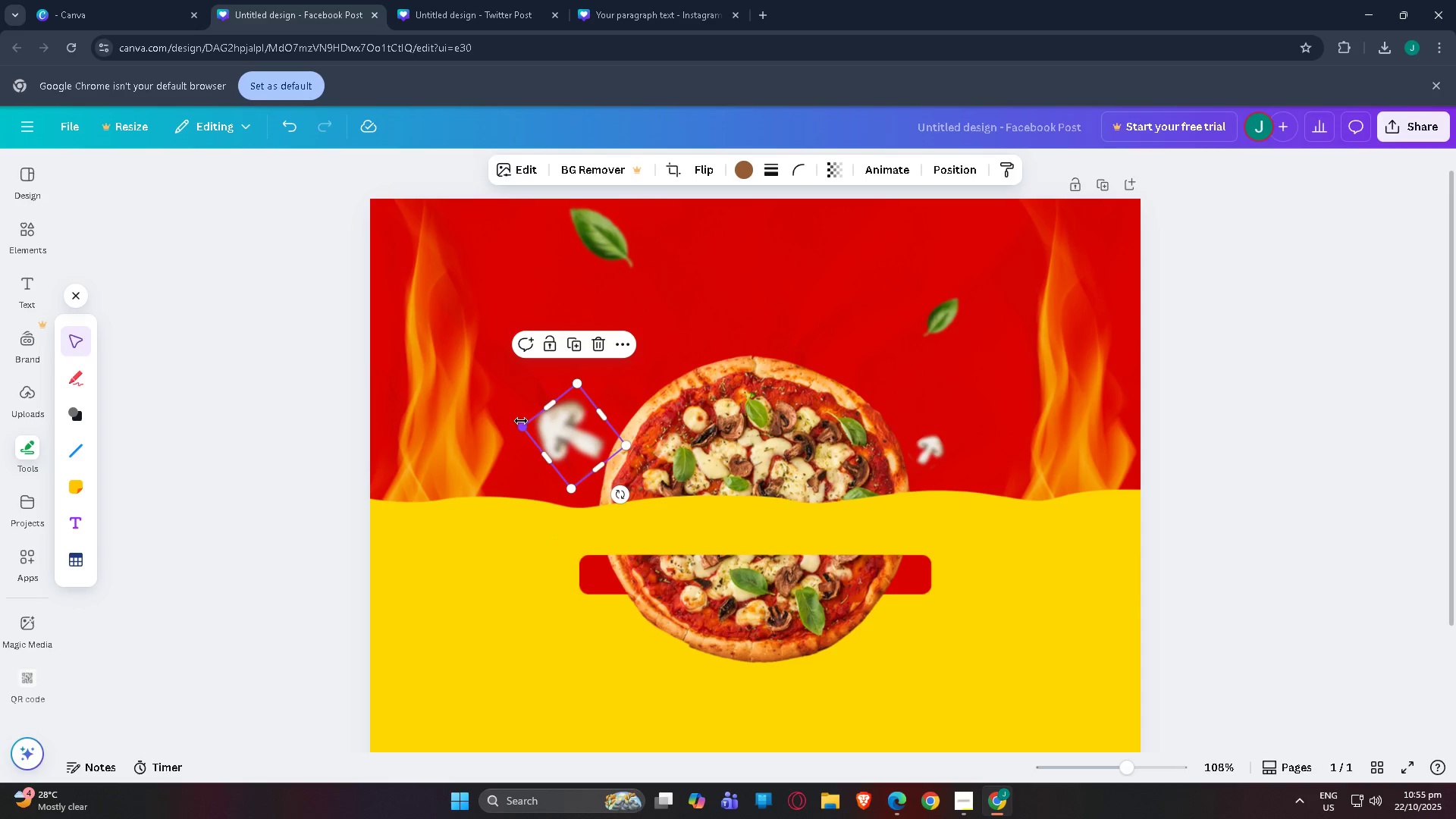 
left_click_drag(start_coordinate=[522, 425], to_coordinate=[580, 445])
 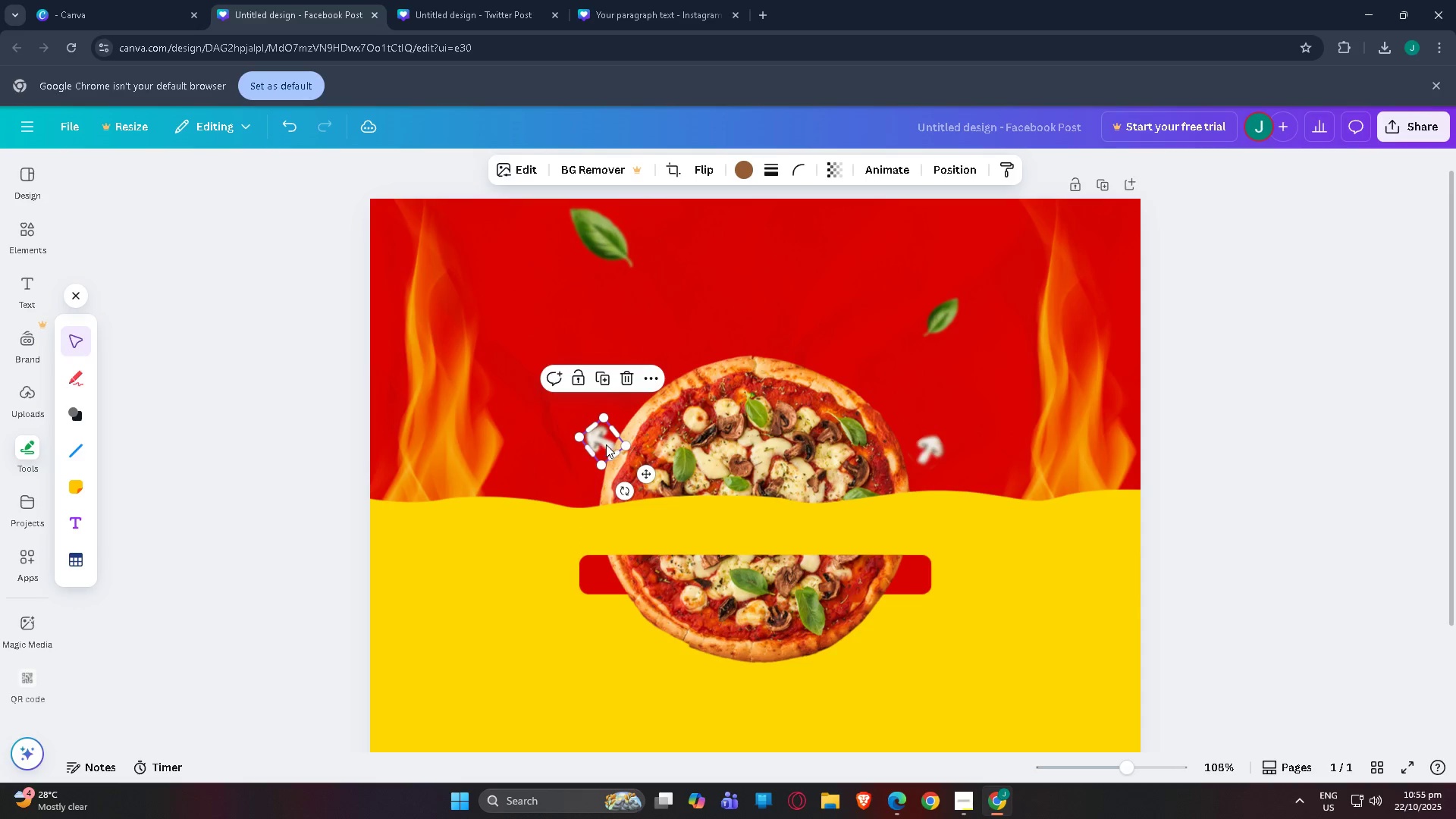 
left_click_drag(start_coordinate=[606, 444], to_coordinate=[585, 449])
 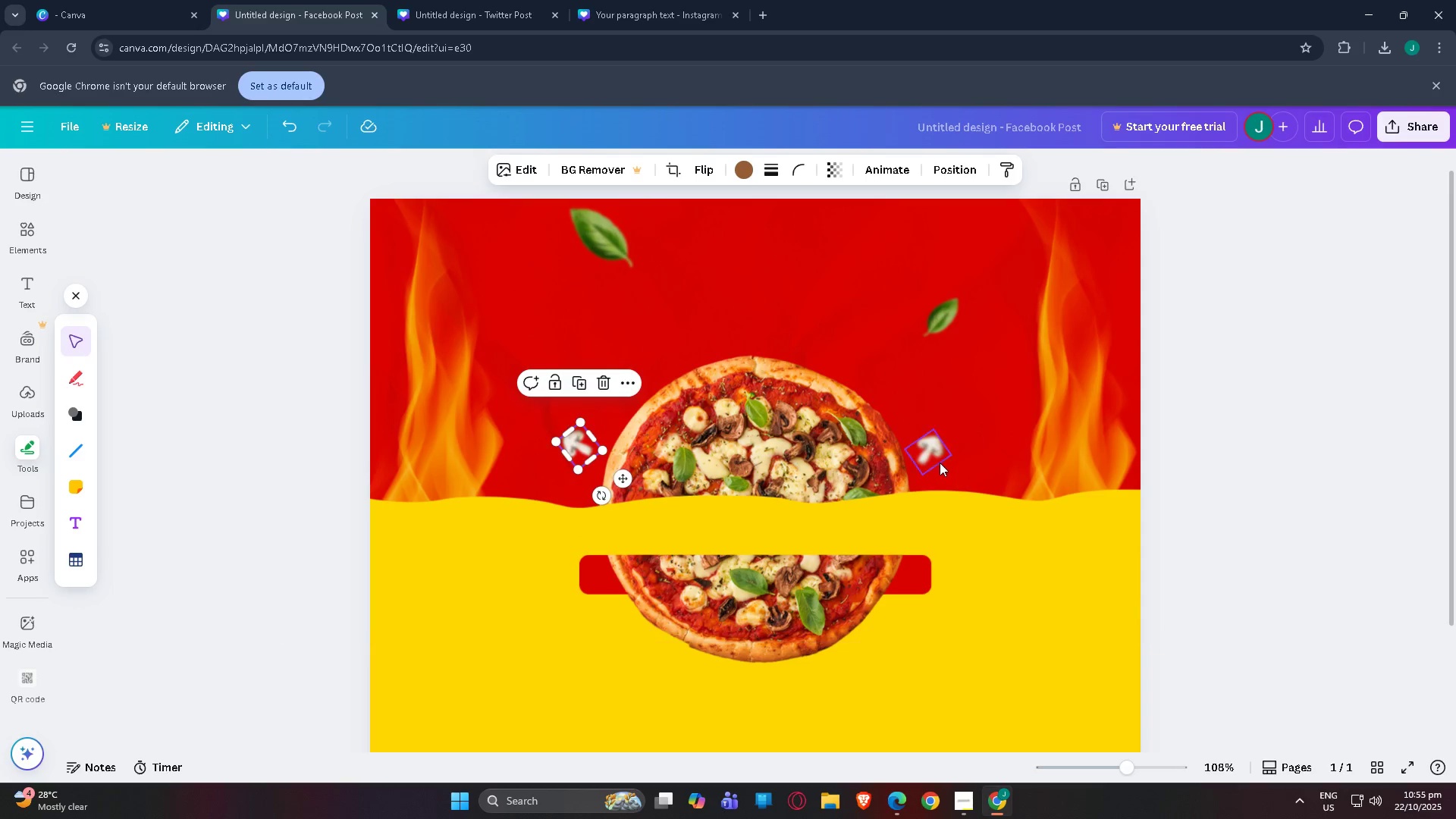 
left_click([934, 459])
 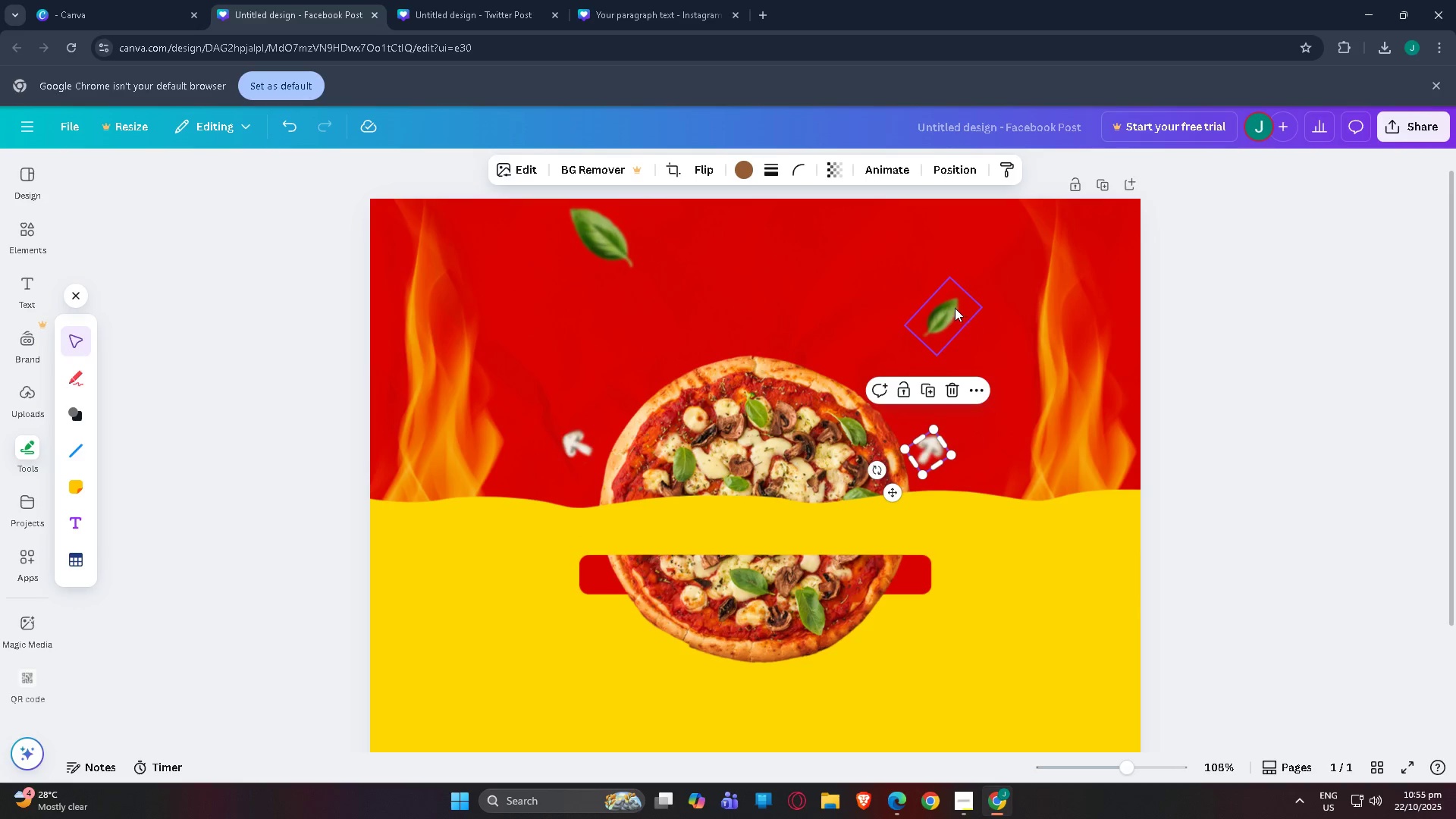 
left_click([952, 309])
 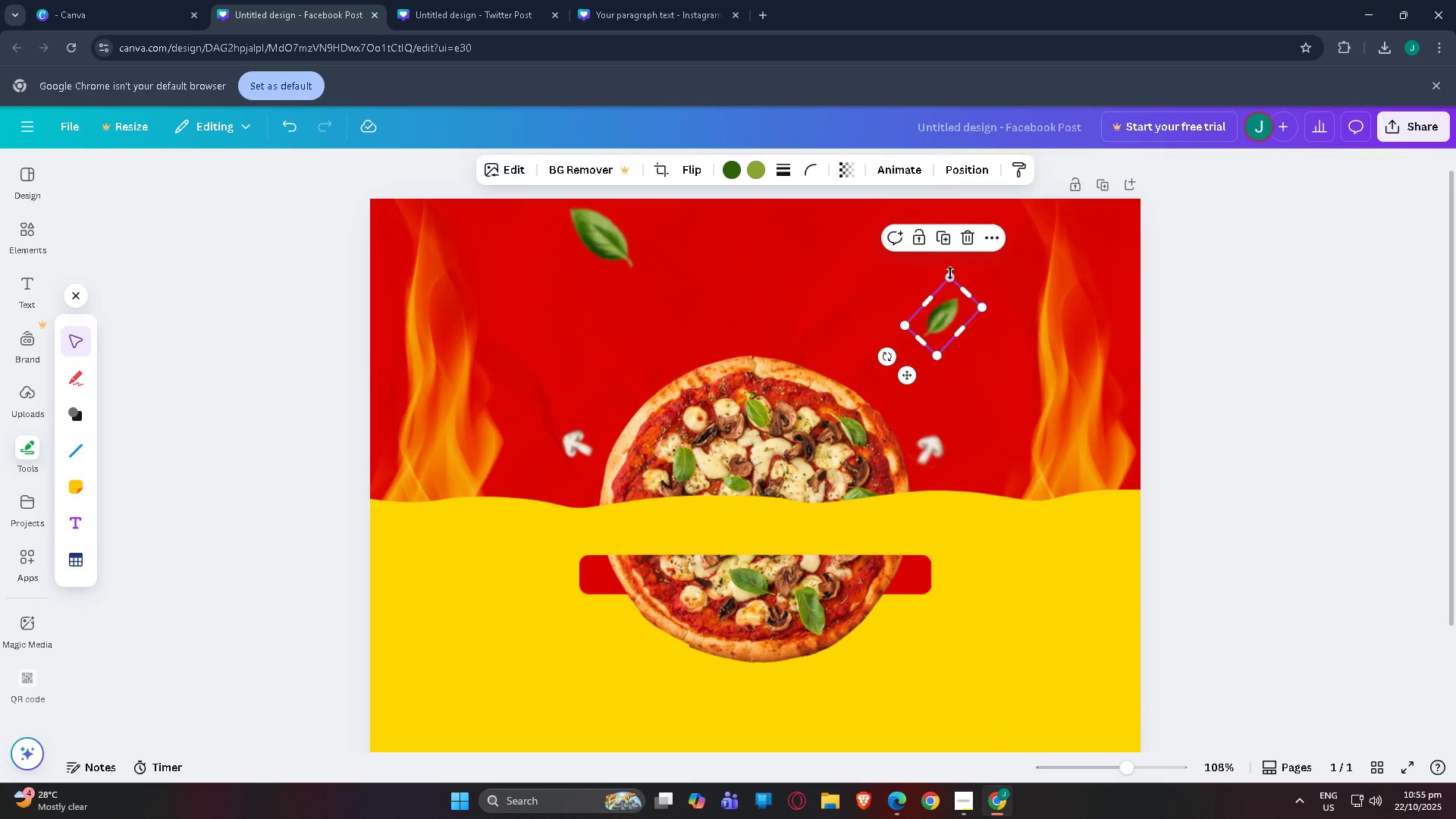 
left_click_drag(start_coordinate=[950, 273], to_coordinate=[939, 234])
 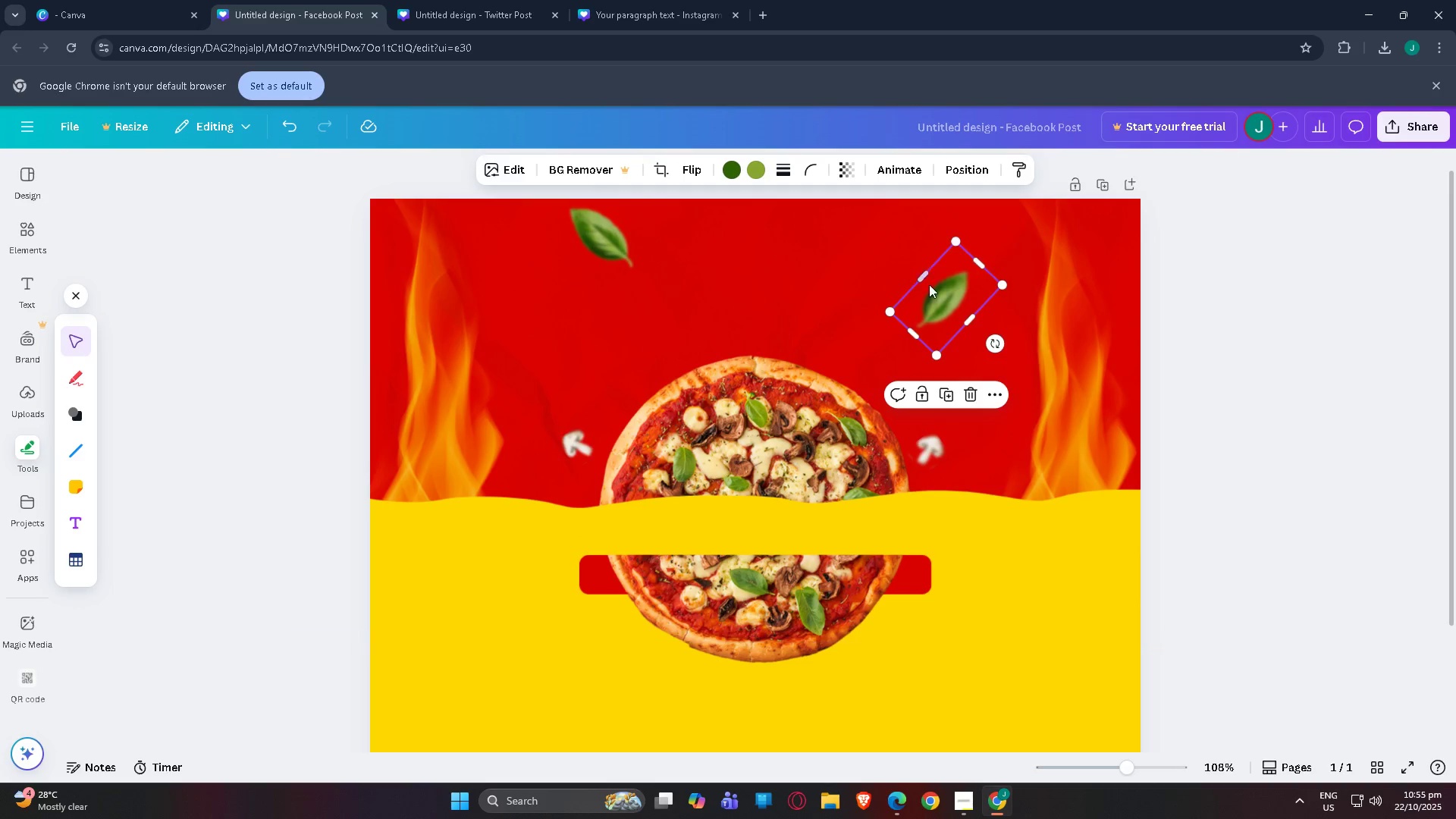 
left_click_drag(start_coordinate=[929, 287], to_coordinate=[916, 324])
 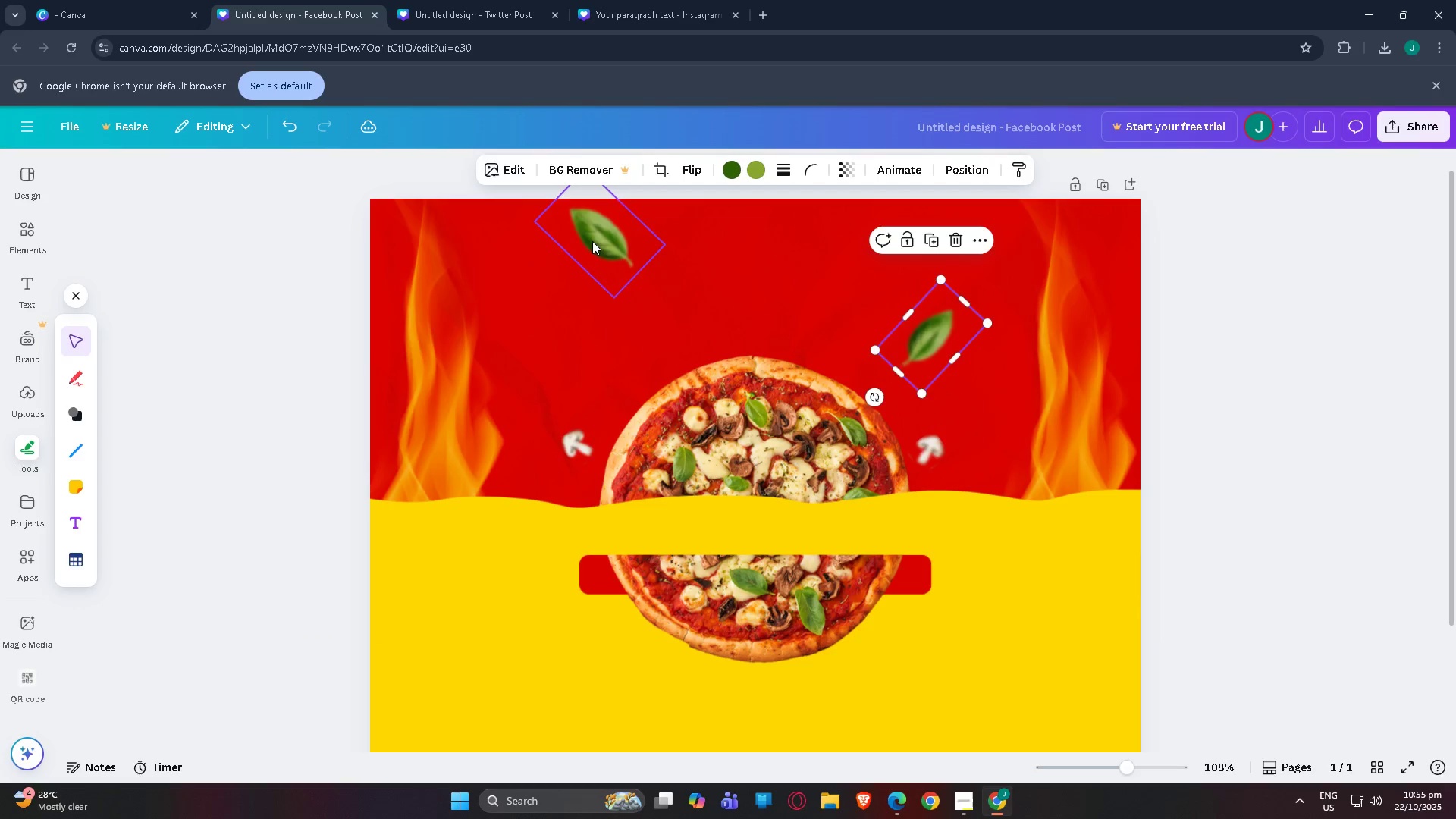 
left_click_drag(start_coordinate=[606, 238], to_coordinate=[585, 344])
 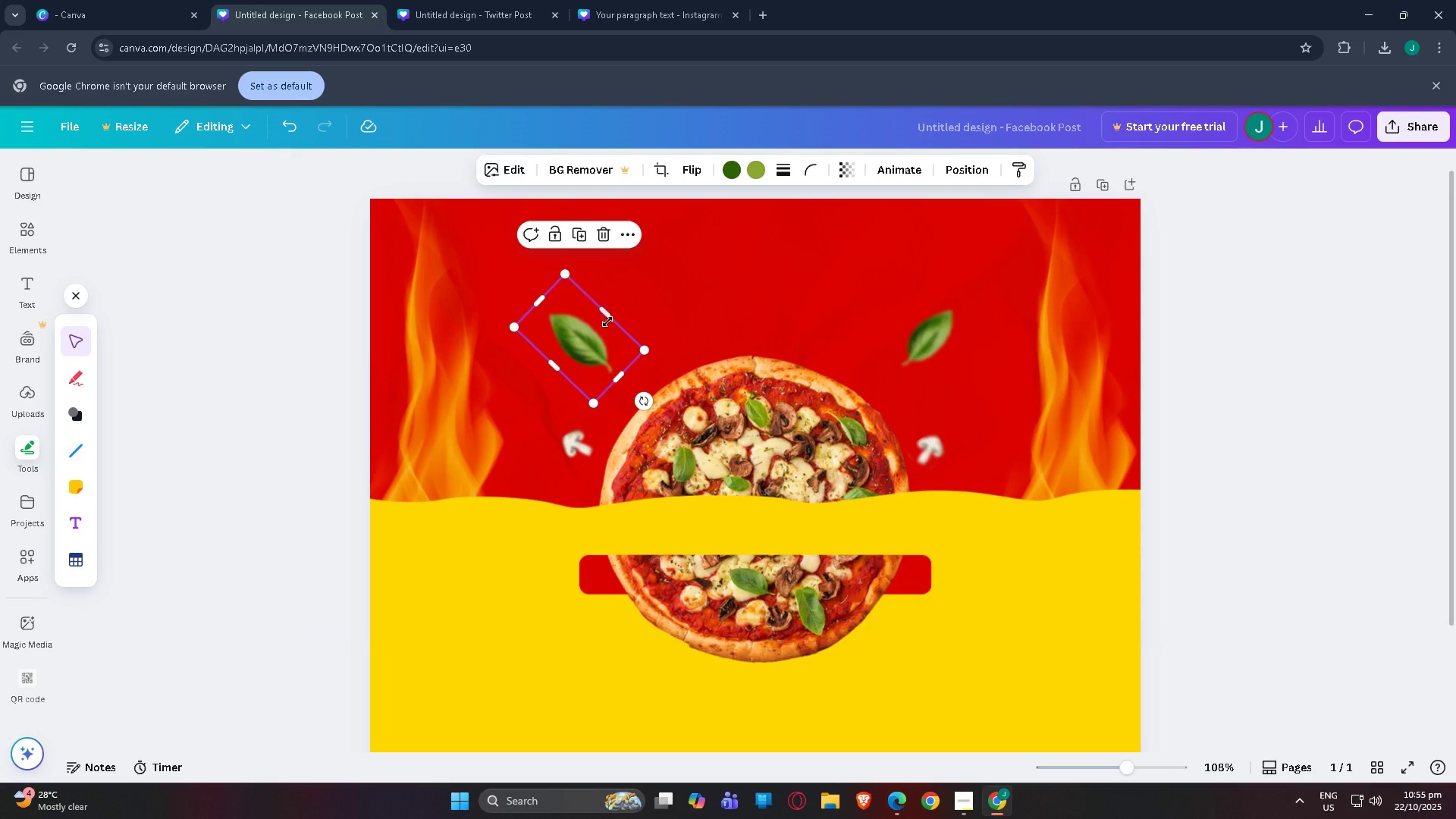 
left_click_drag(start_coordinate=[576, 337], to_coordinate=[592, 297])
 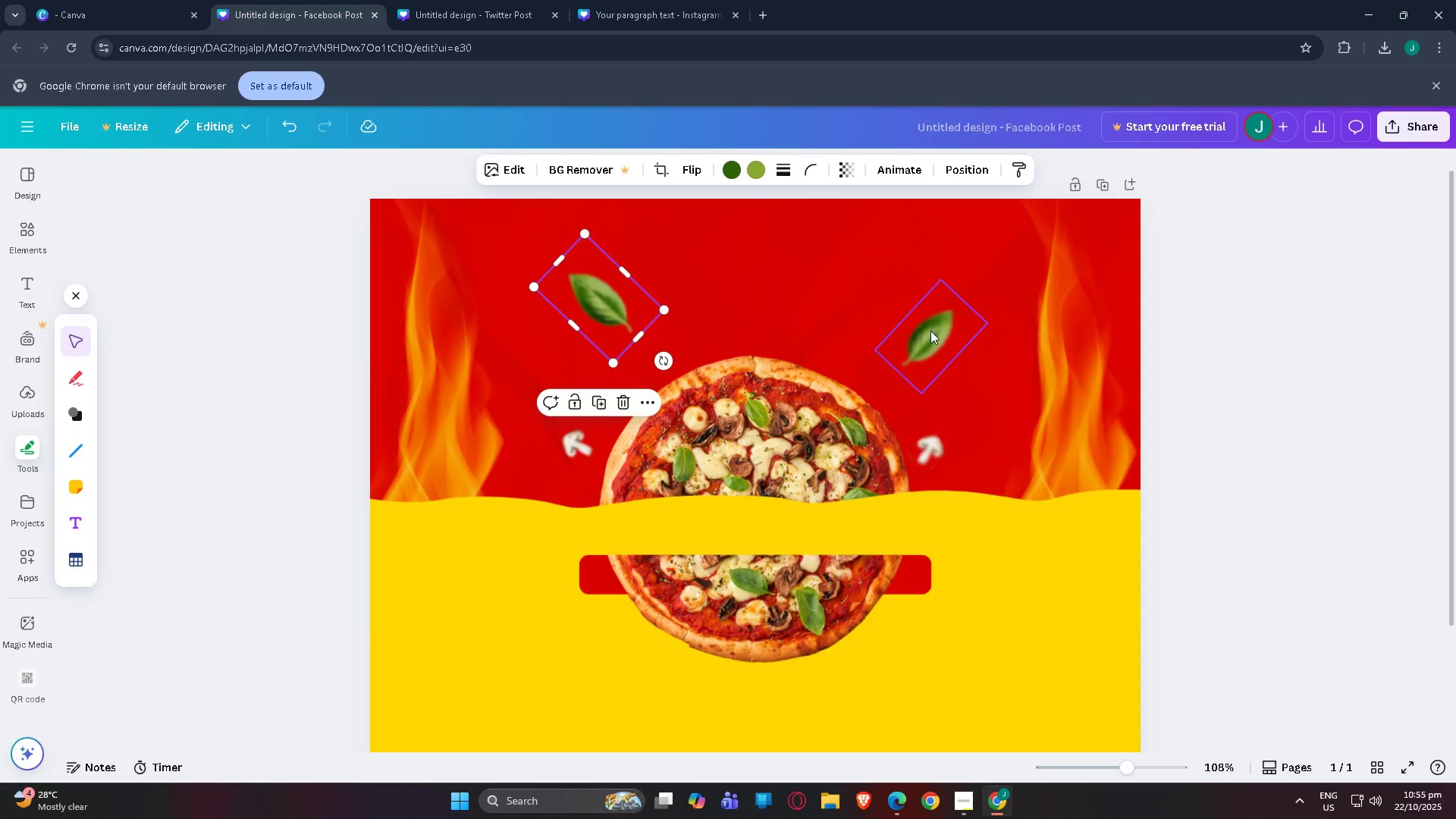 
left_click_drag(start_coordinate=[930, 331], to_coordinate=[909, 369])
 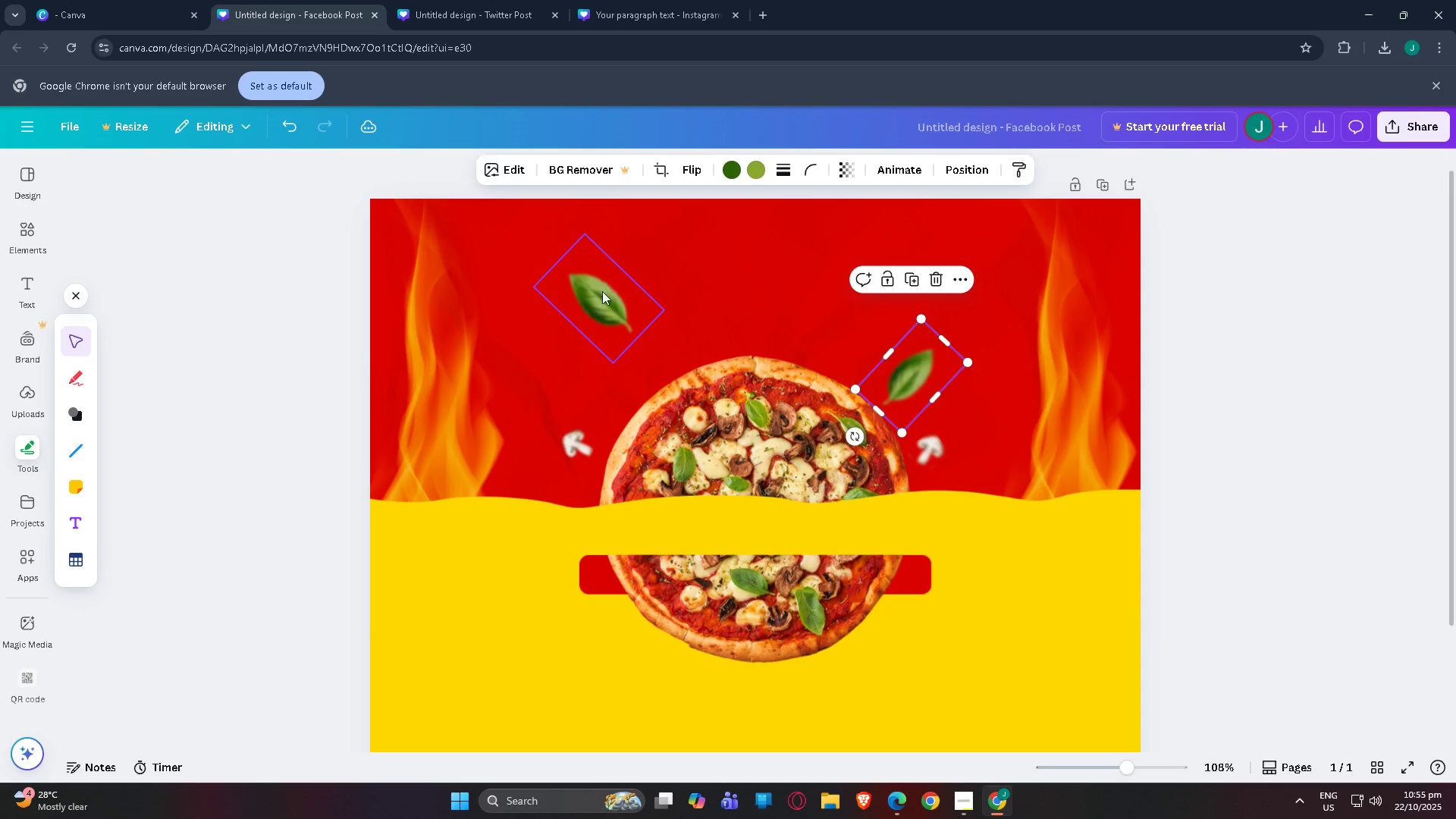 
left_click_drag(start_coordinate=[602, 295], to_coordinate=[598, 347])
 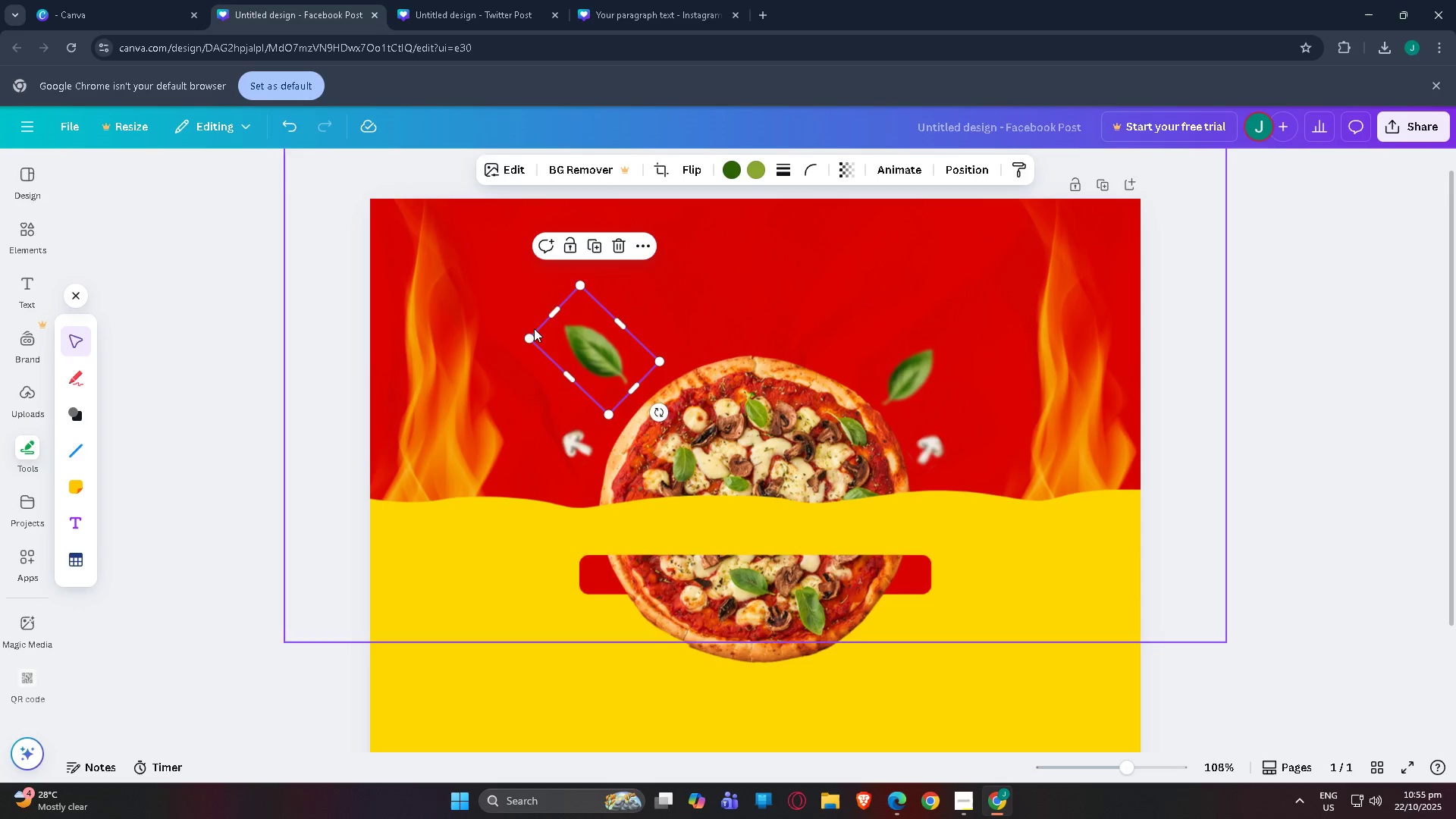 
left_click_drag(start_coordinate=[529, 342], to_coordinate=[504, 337])
 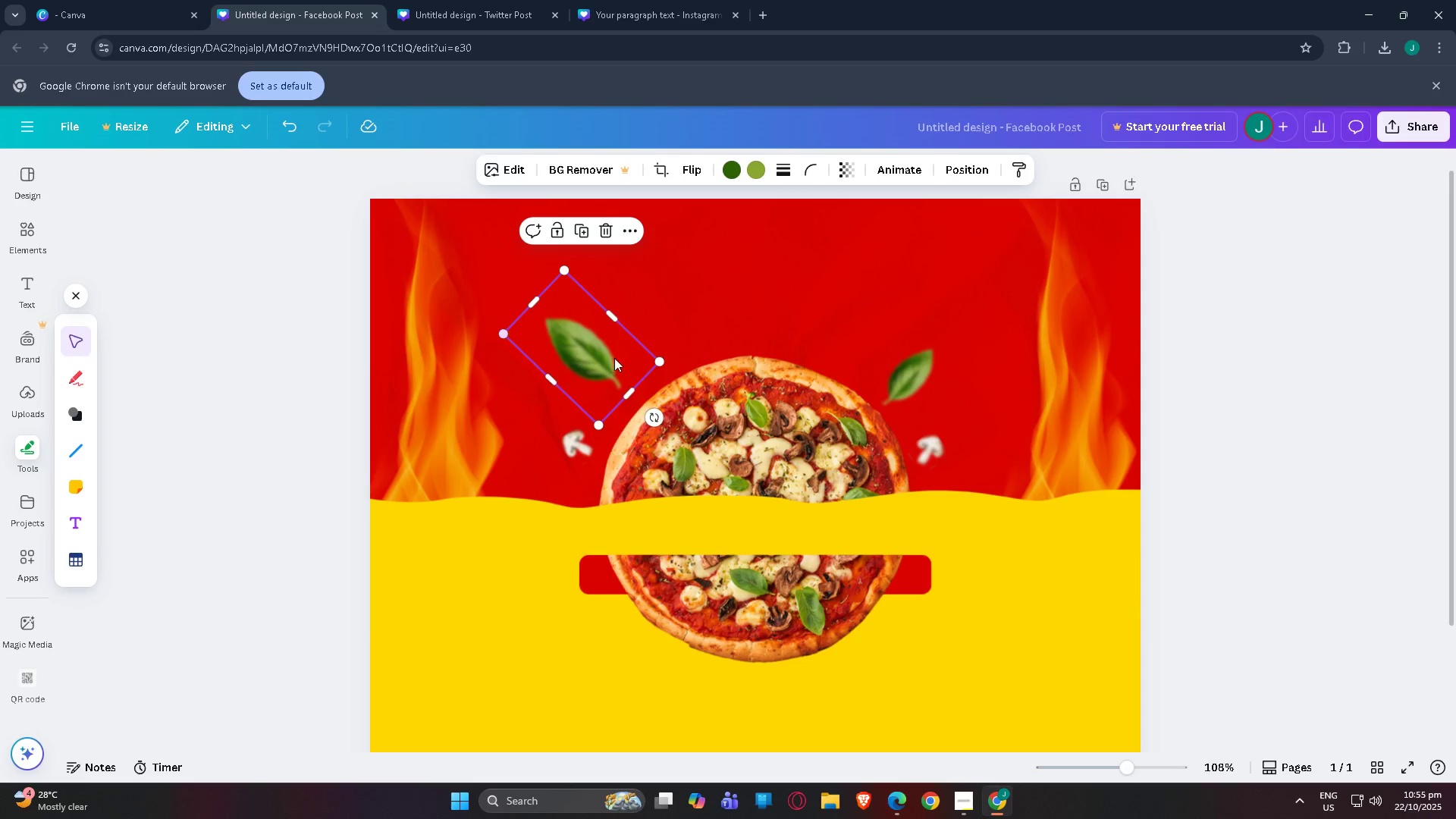 
left_click_drag(start_coordinate=[614, 358], to_coordinate=[627, 347])
 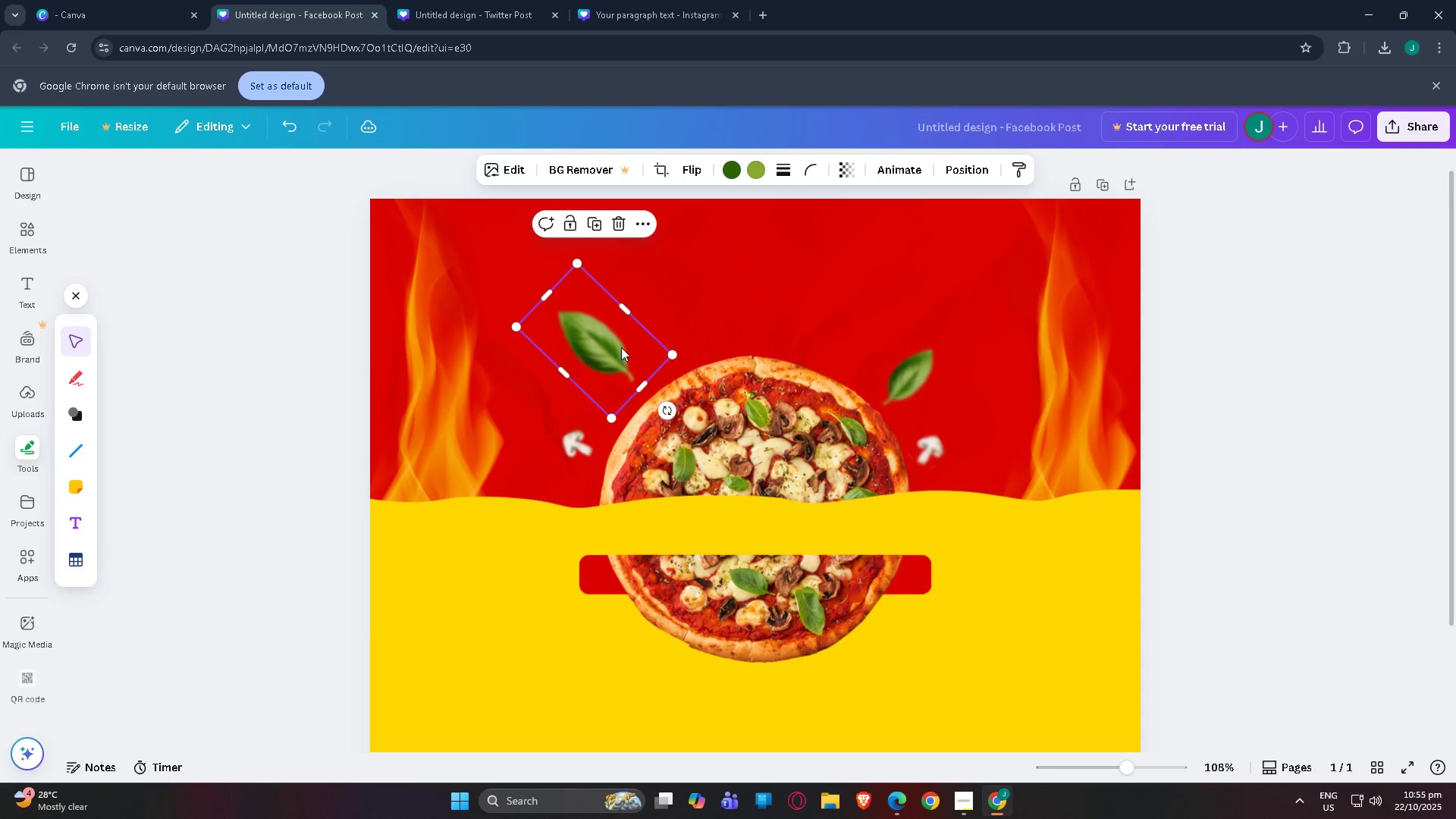 
left_click_drag(start_coordinate=[621, 347], to_coordinate=[597, 333])
 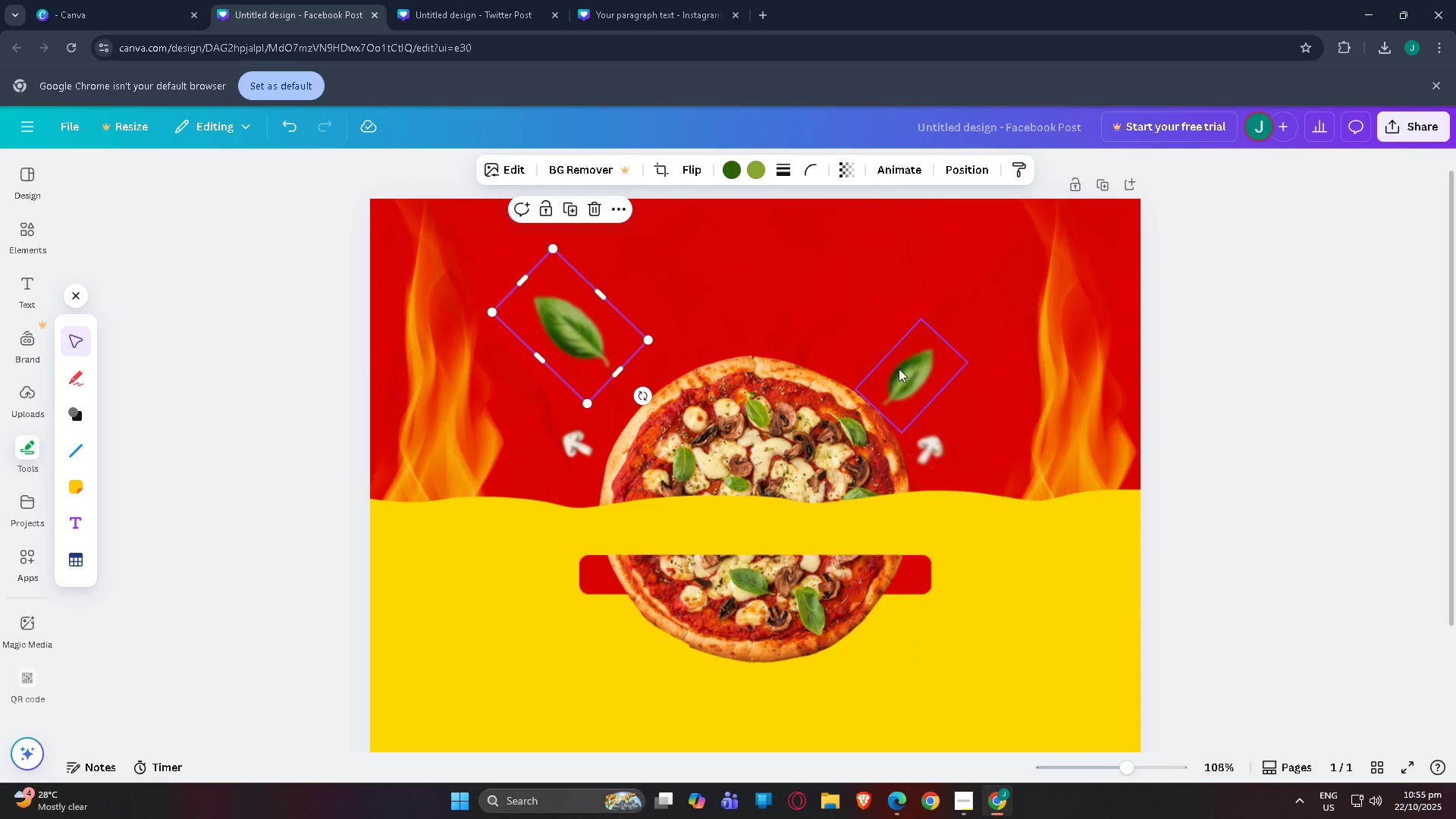 
left_click([725, 440])
 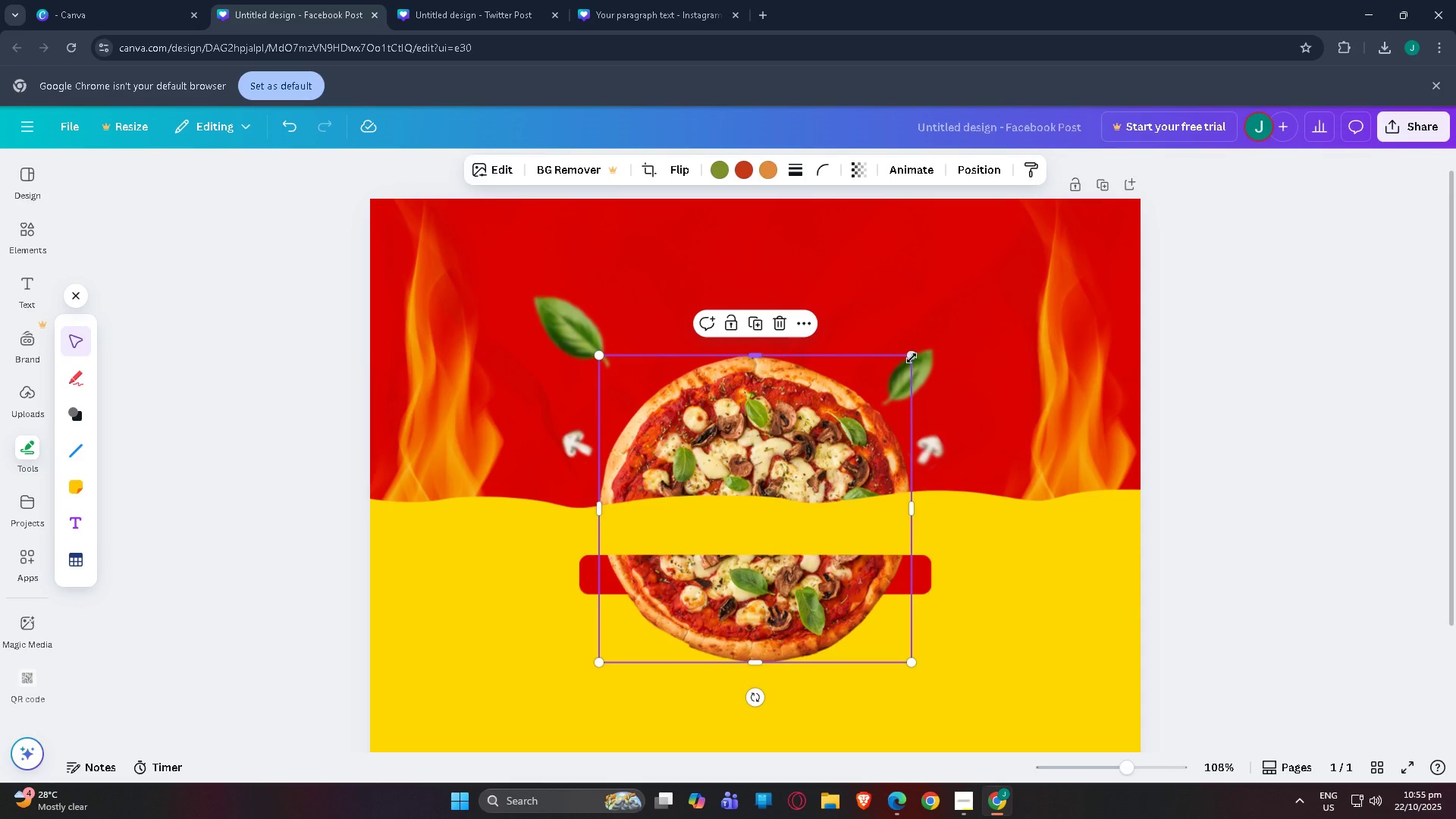 
left_click_drag(start_coordinate=[915, 359], to_coordinate=[939, 336])
 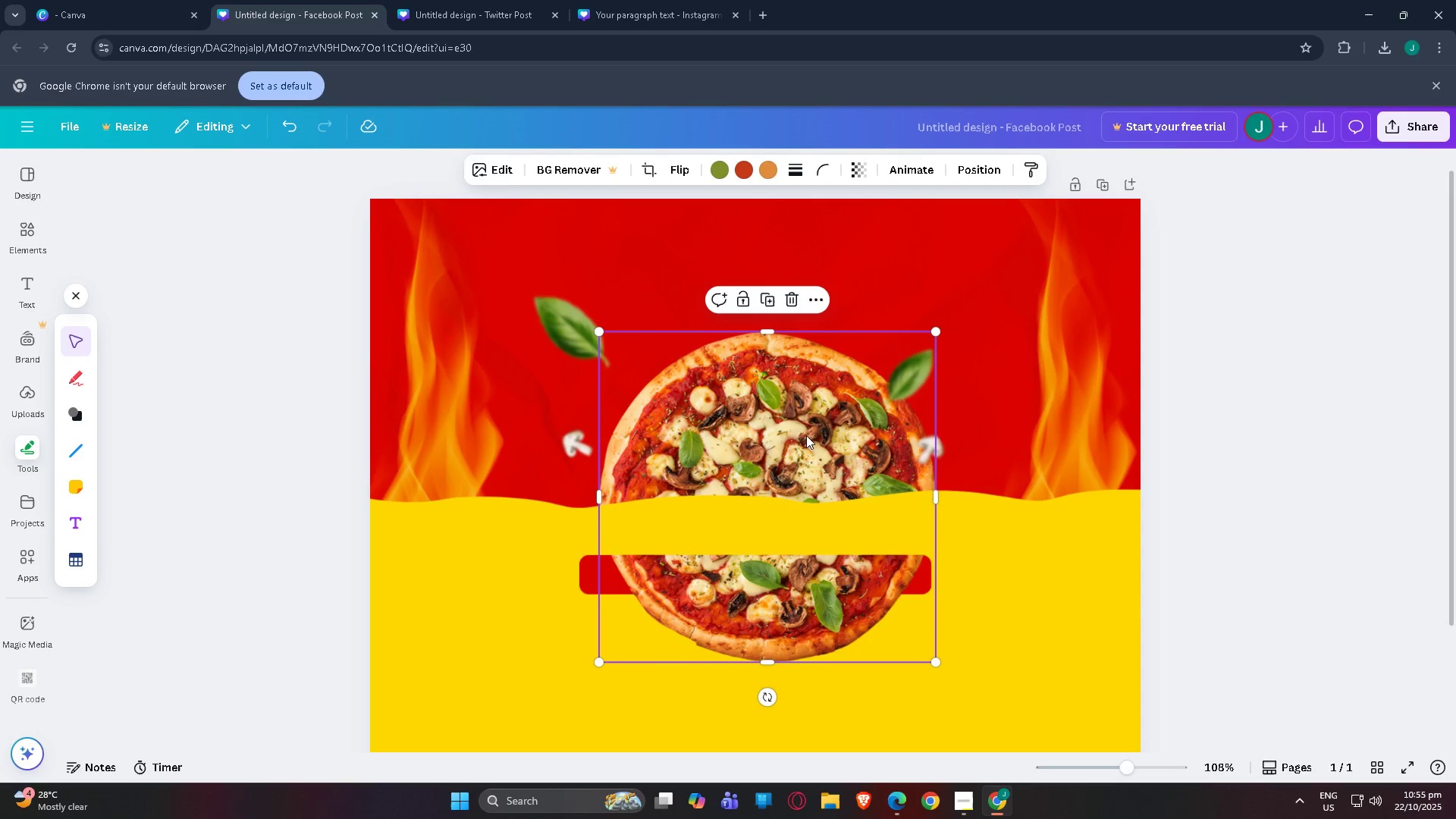 
left_click_drag(start_coordinate=[800, 435], to_coordinate=[783, 435])
 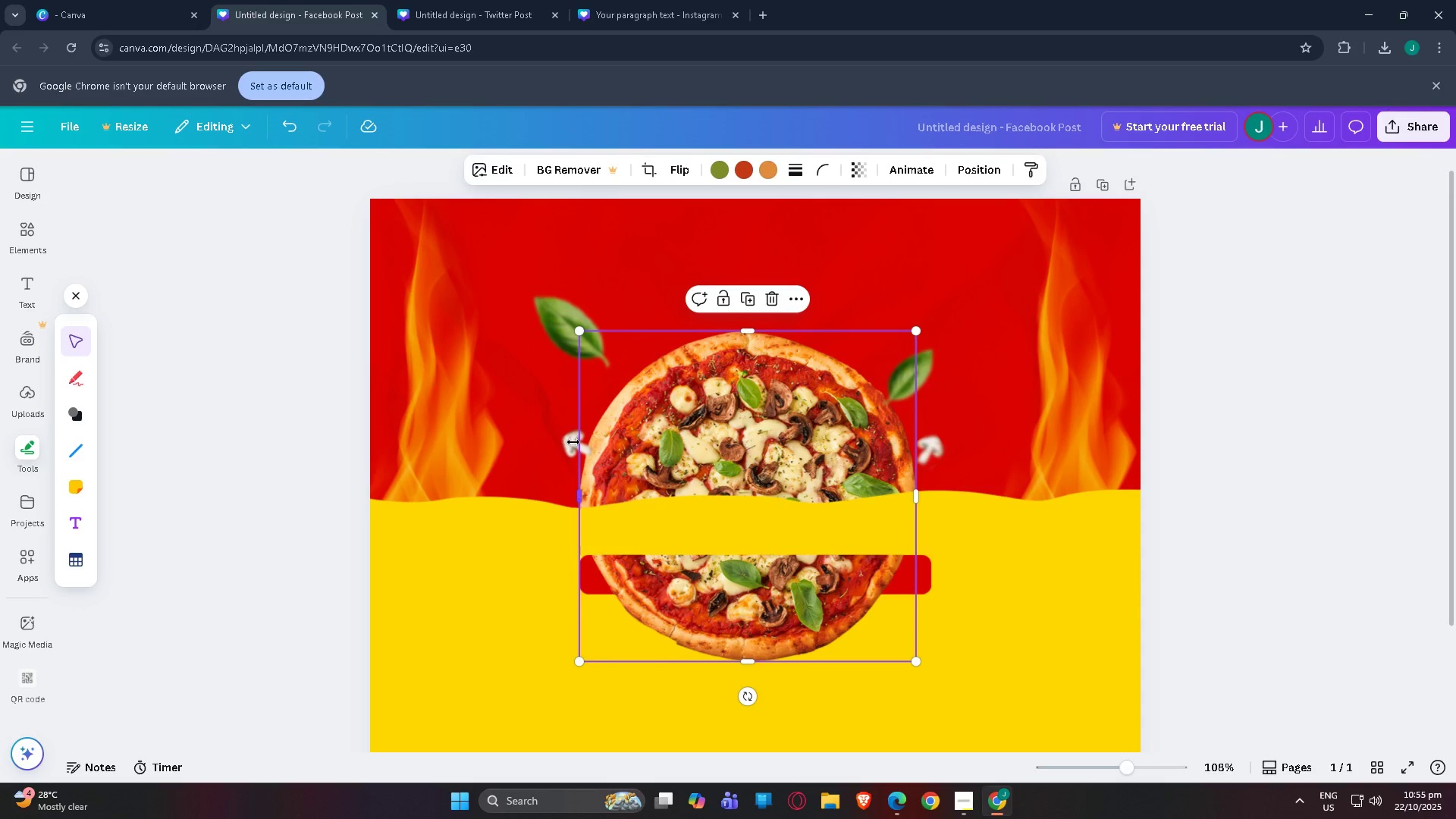 
left_click([573, 442])
 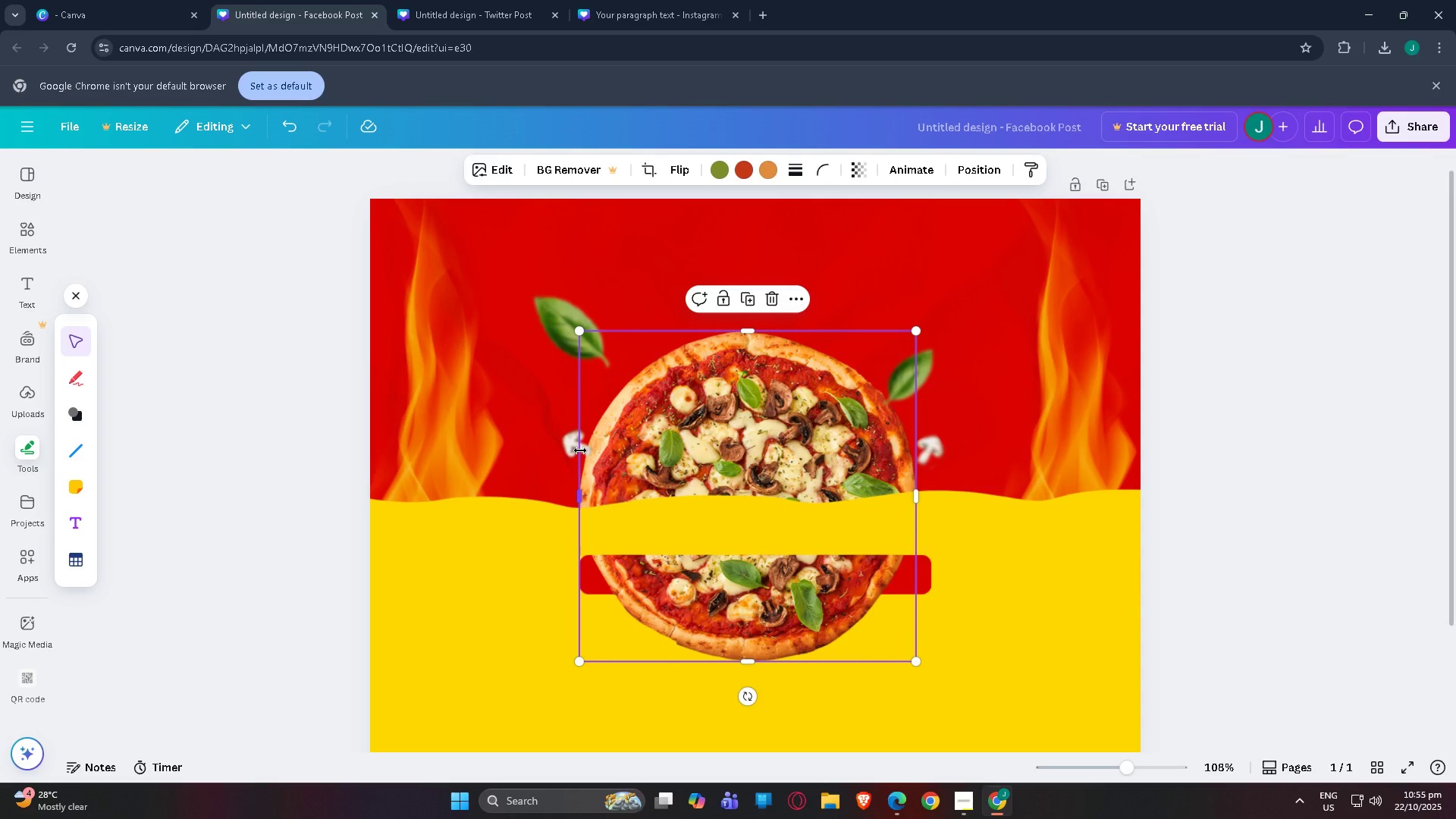 
left_click([580, 450])
 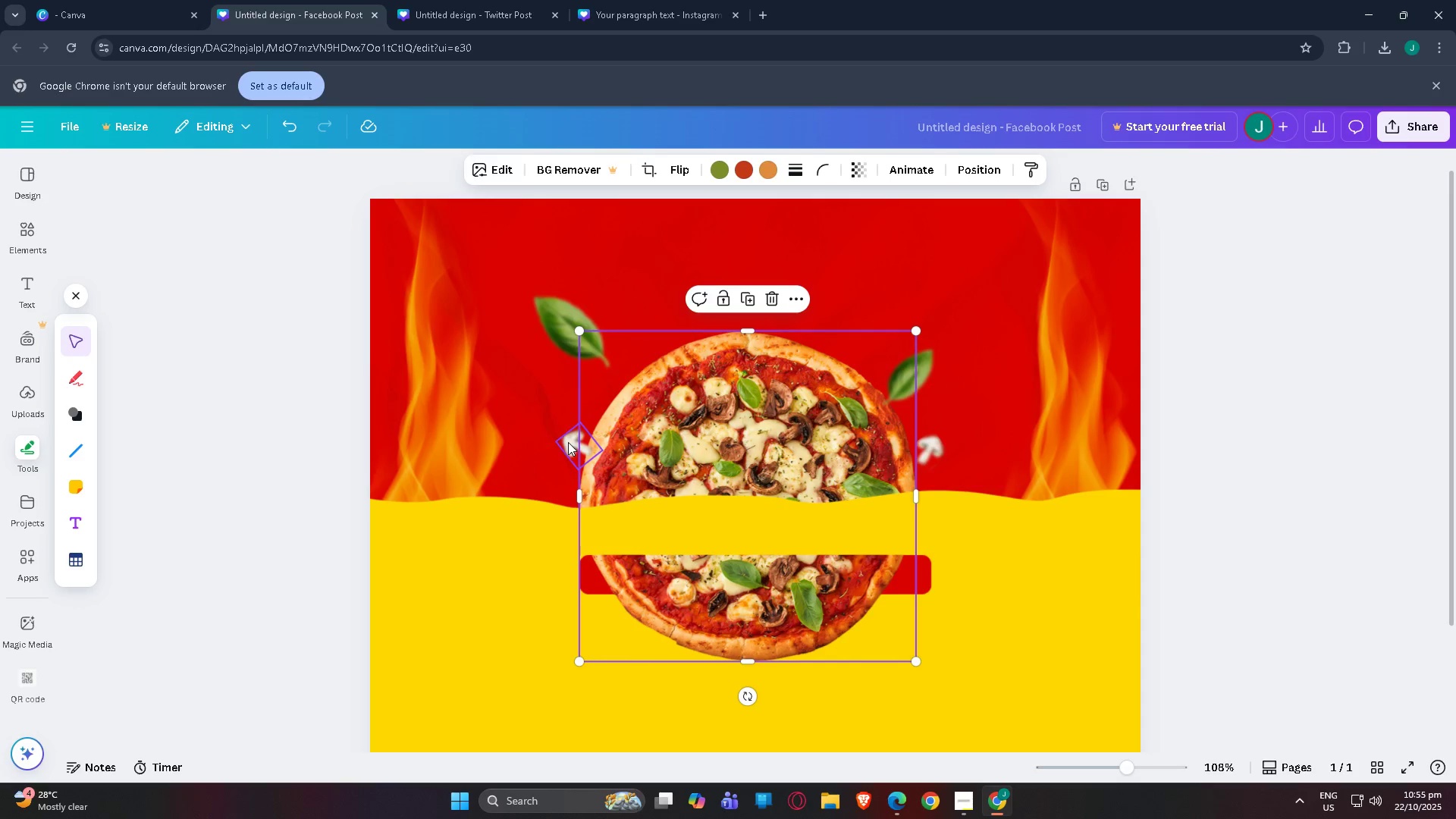 
left_click([568, 442])
 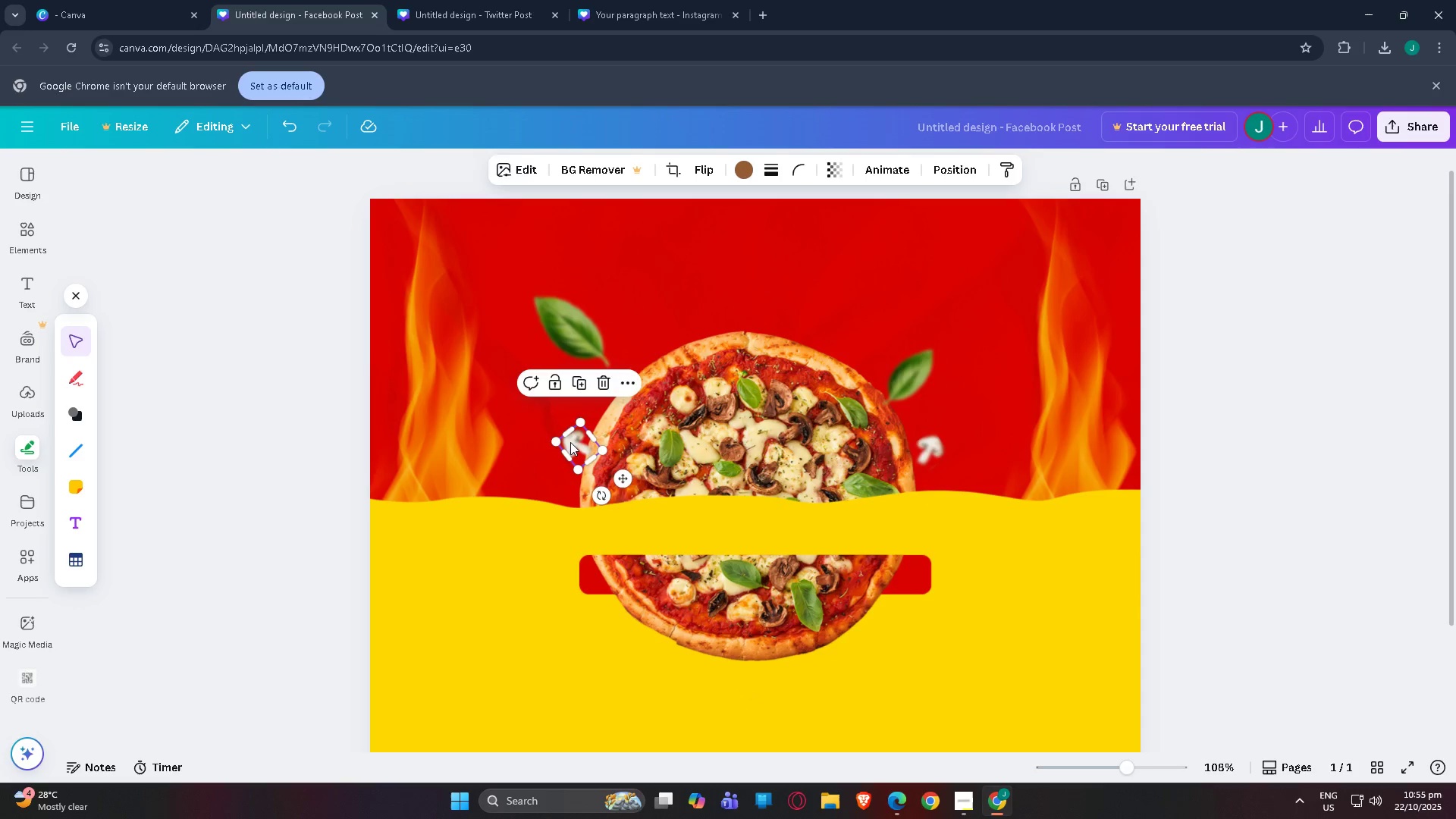 
left_click_drag(start_coordinate=[570, 442], to_coordinate=[535, 452])
 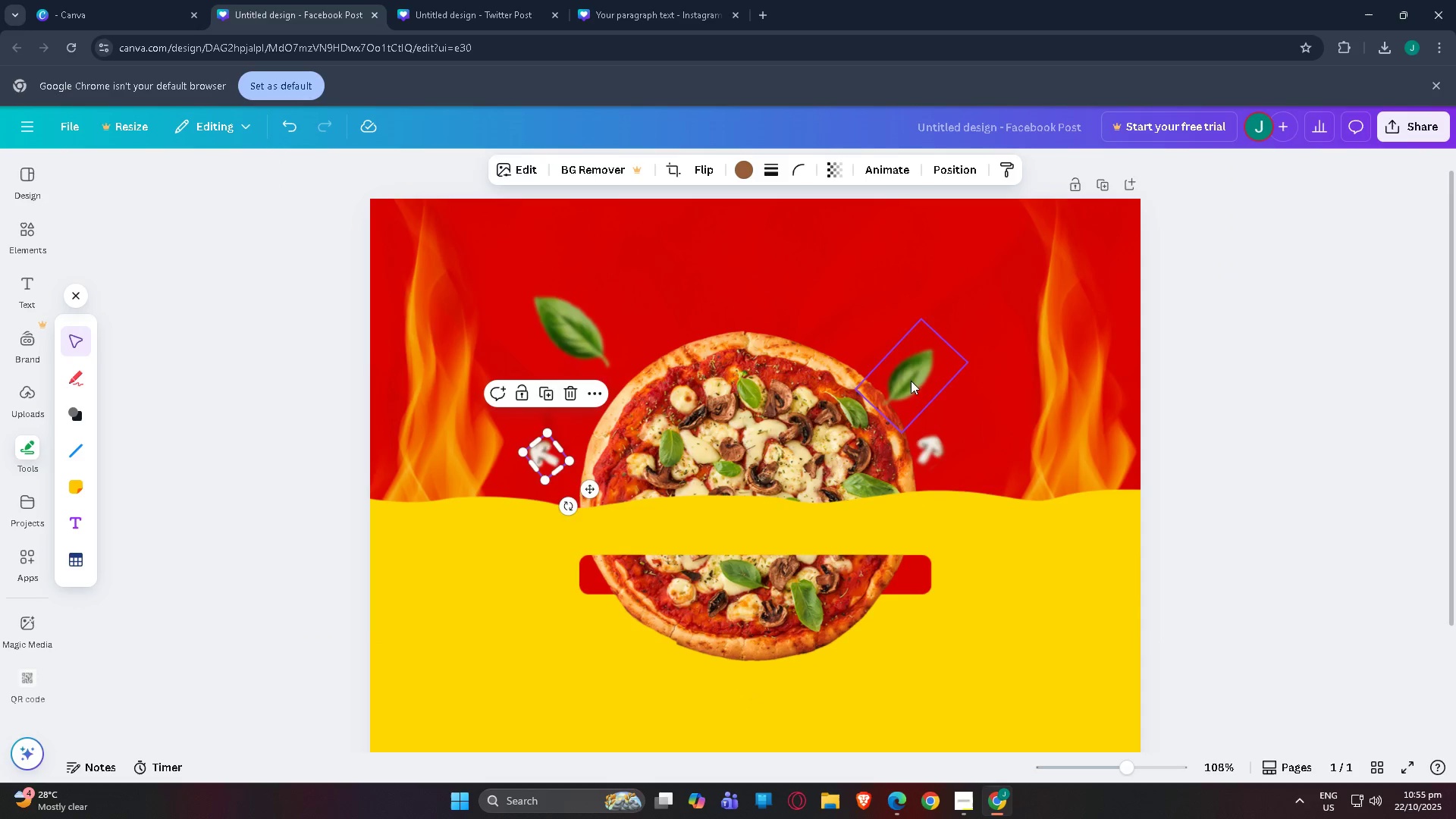 
left_click_drag(start_coordinate=[911, 381], to_coordinate=[928, 344])
 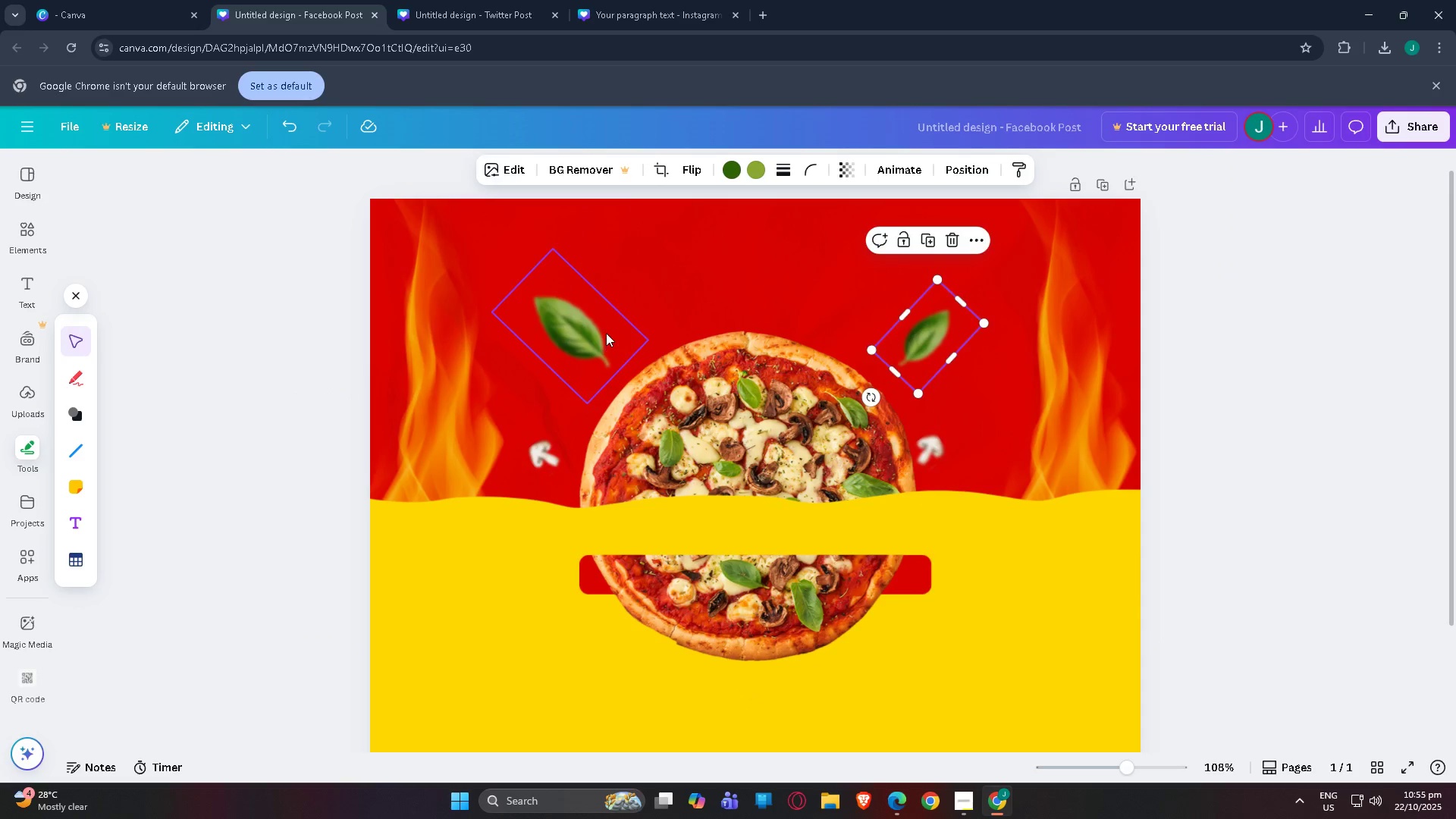 
left_click_drag(start_coordinate=[606, 333], to_coordinate=[617, 325])
 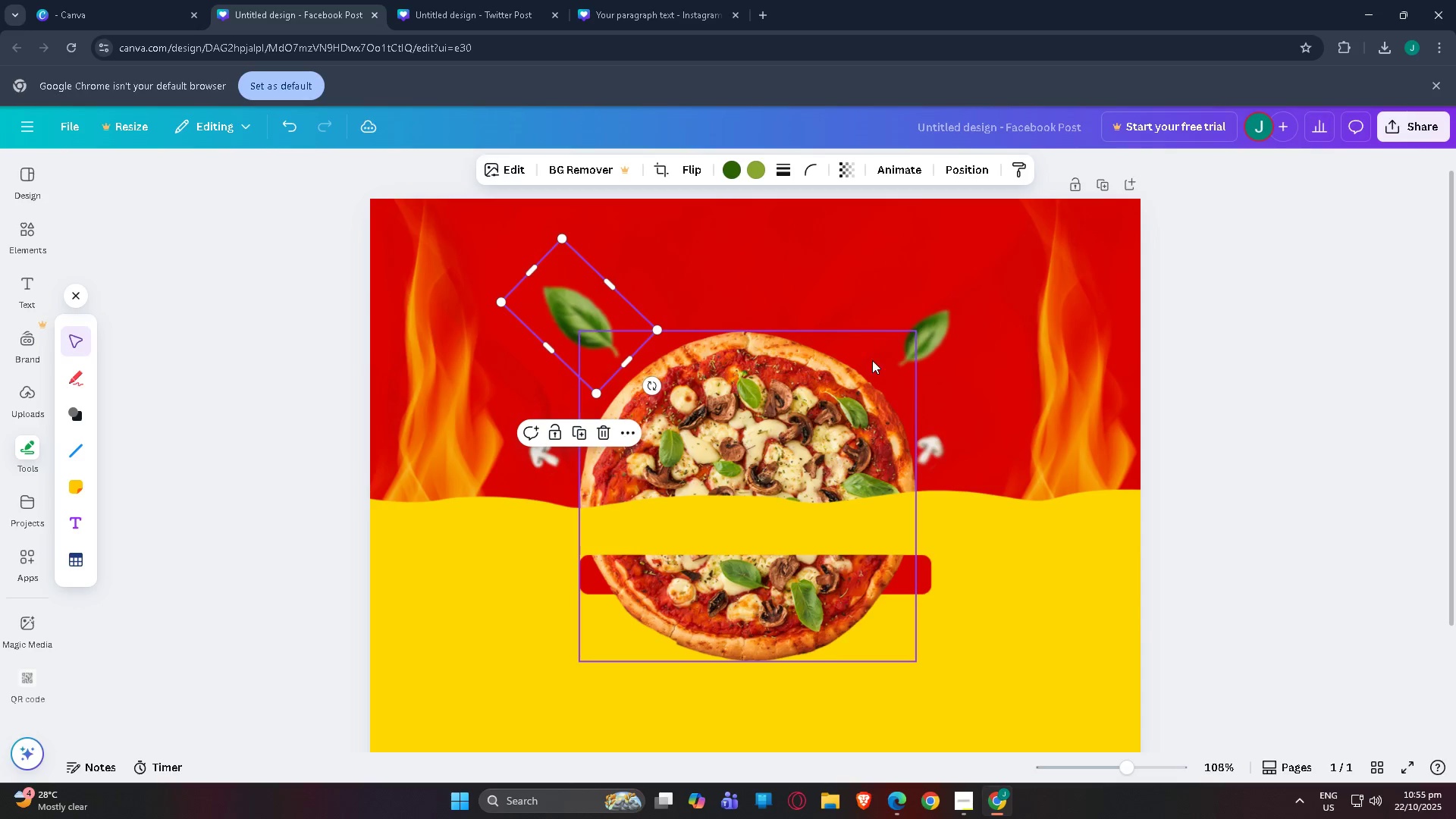 
scroll: coordinate [988, 488], scroll_direction: none, amount: 0.0
 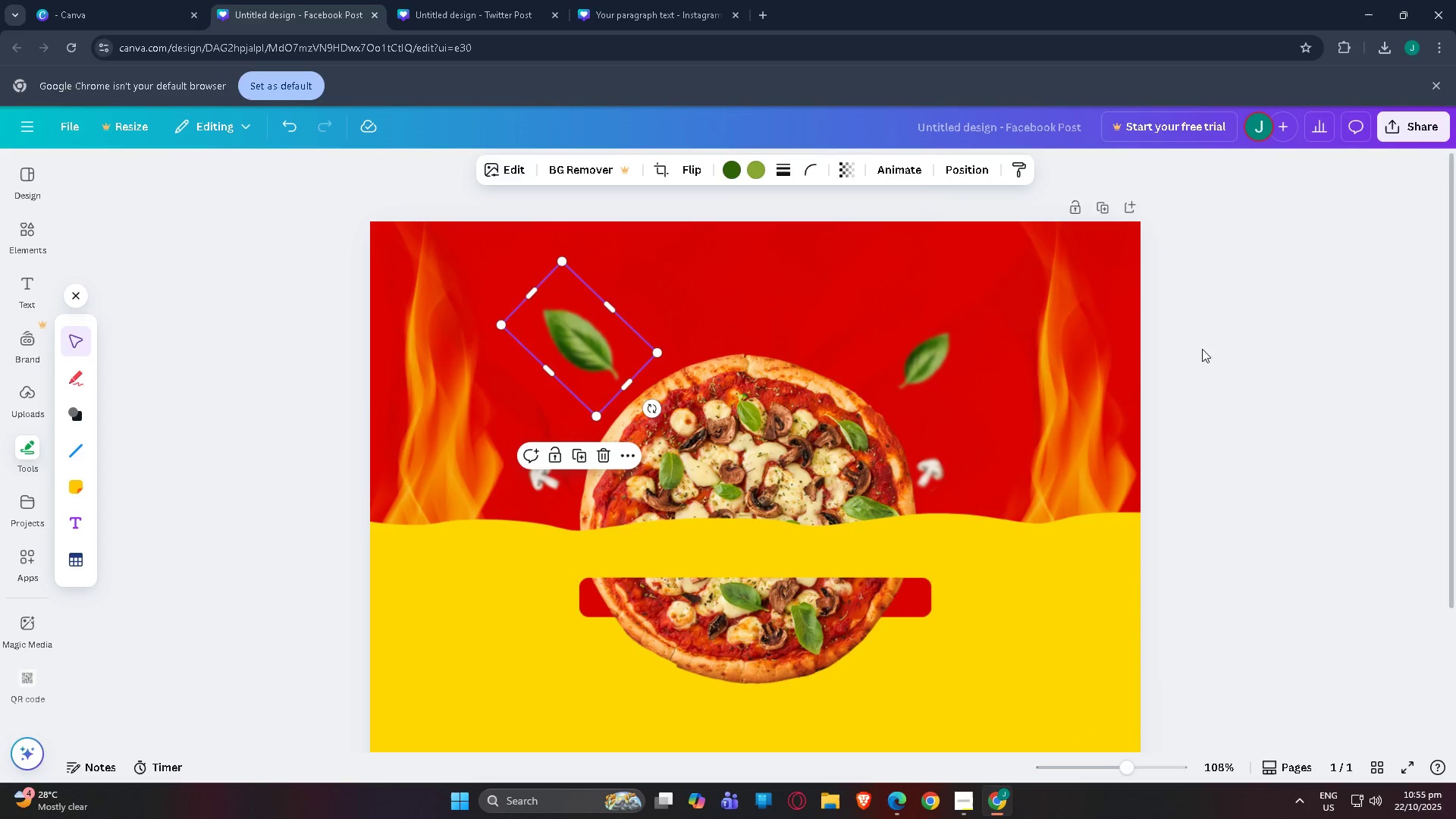 
left_click_drag(start_coordinate=[1263, 336], to_coordinate=[1266, 335])
 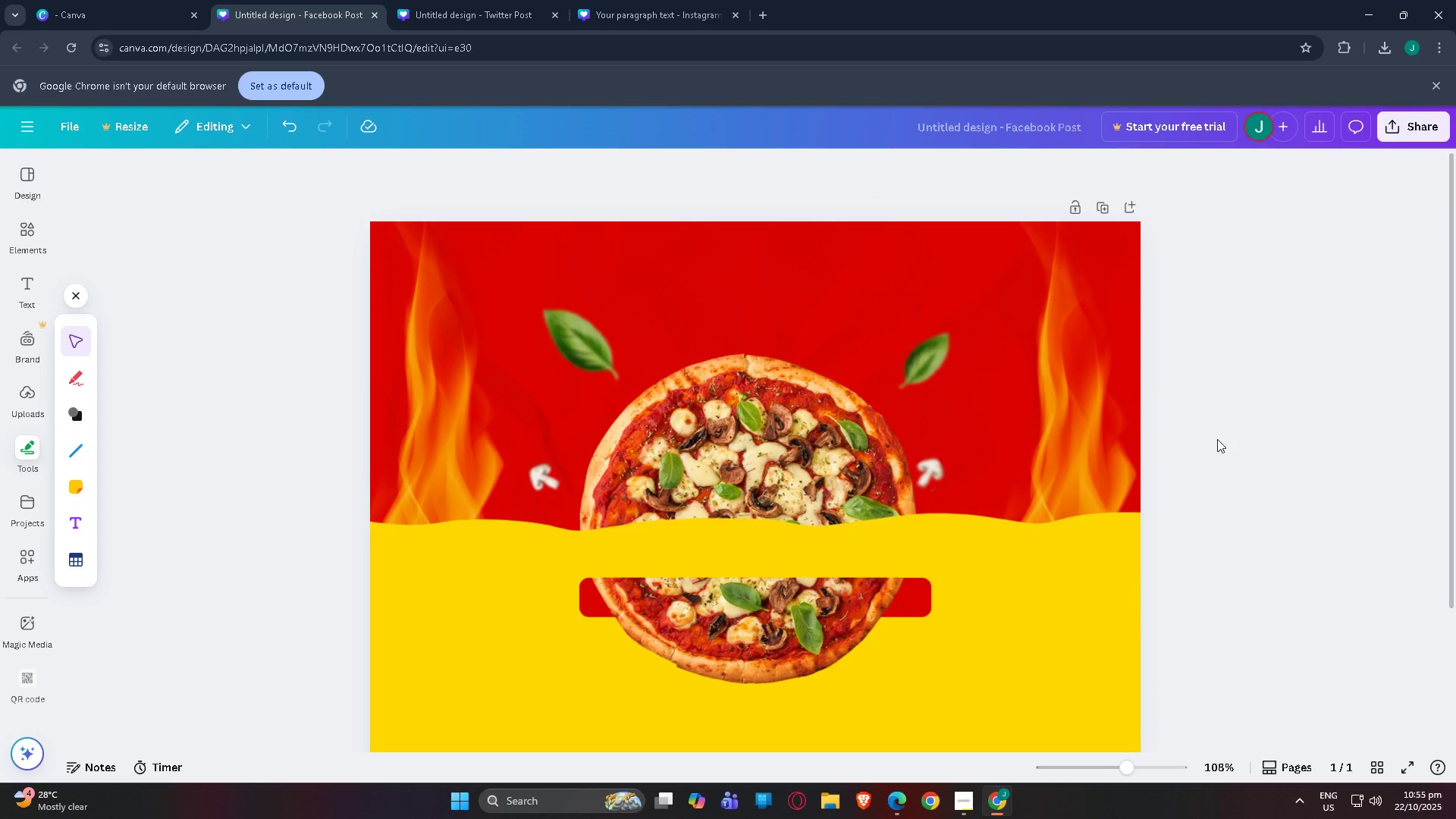 
scroll: coordinate [1210, 457], scroll_direction: up, amount: 1.0
 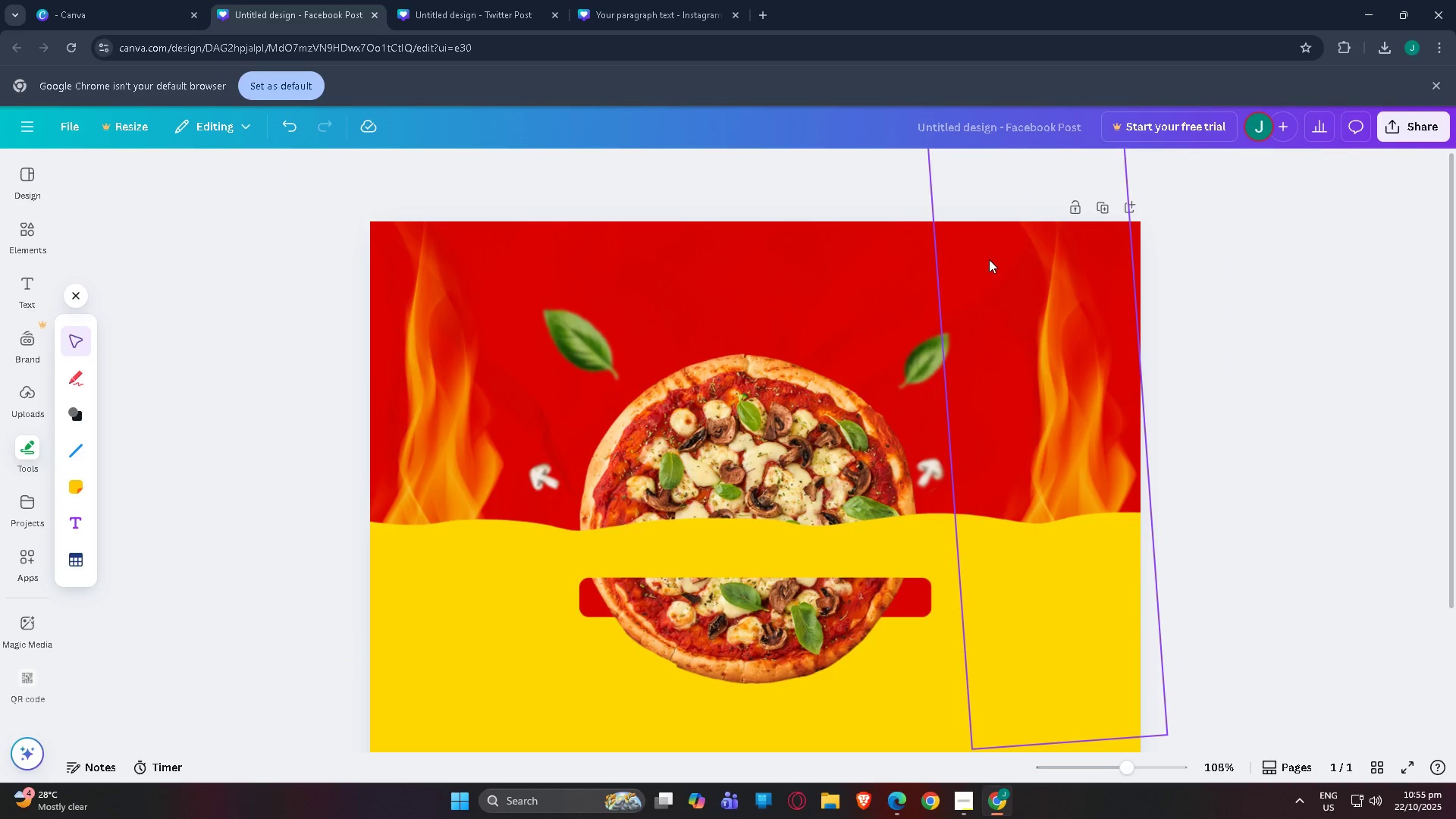 
scroll: coordinate [621, 283], scroll_direction: down, amount: 7.0
 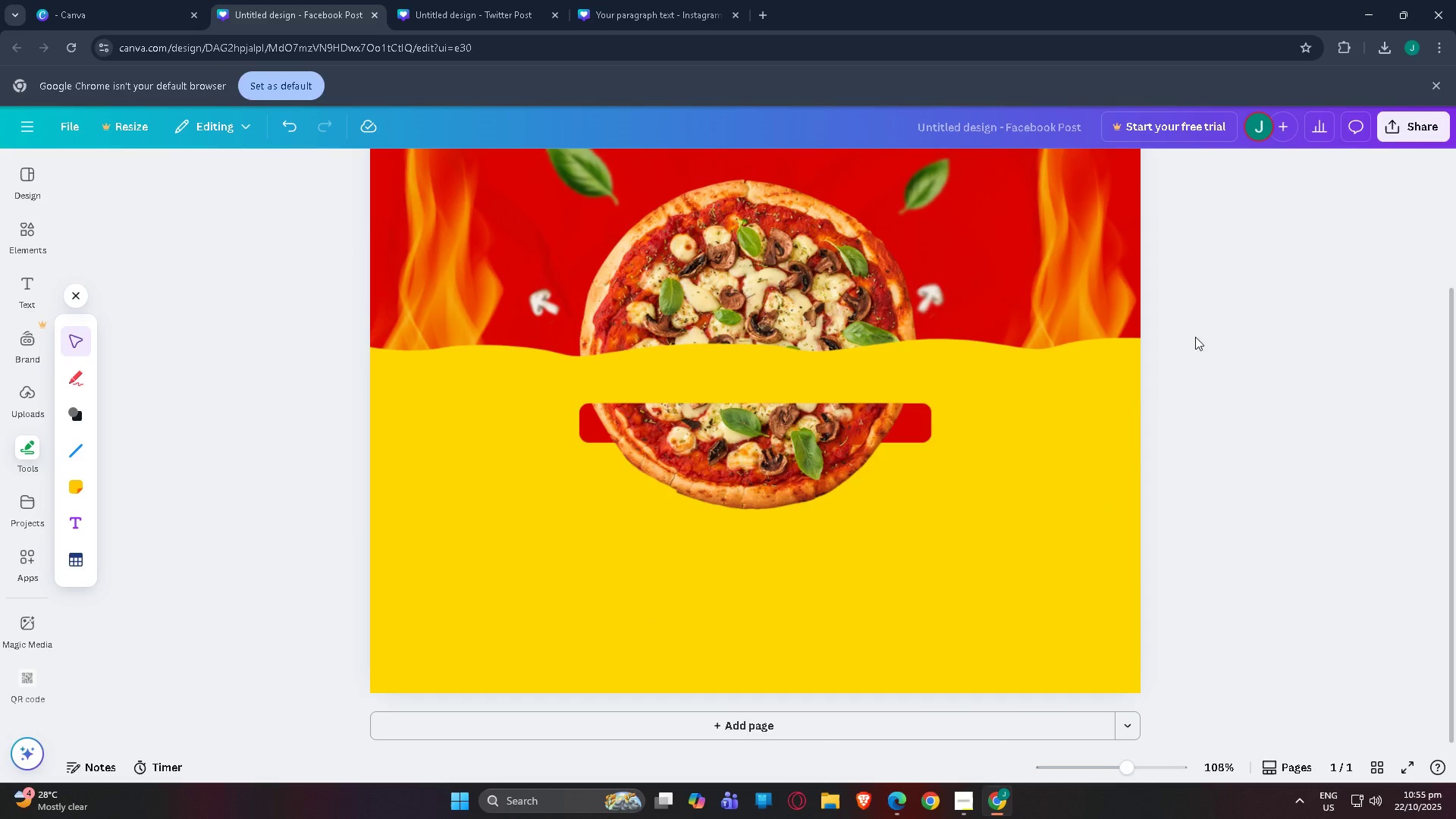 
left_click([1203, 334])
 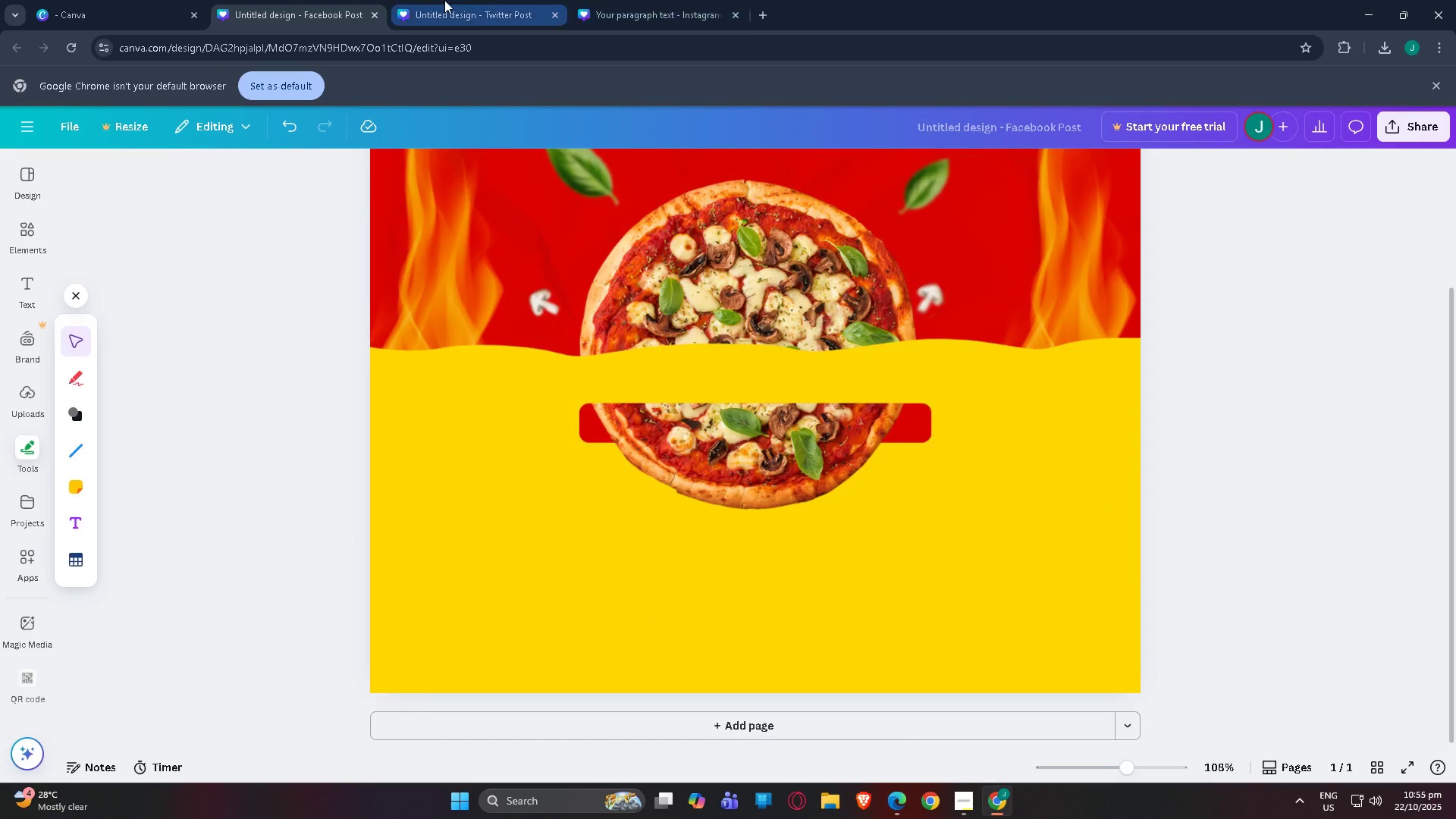 
left_click([440, 0])
 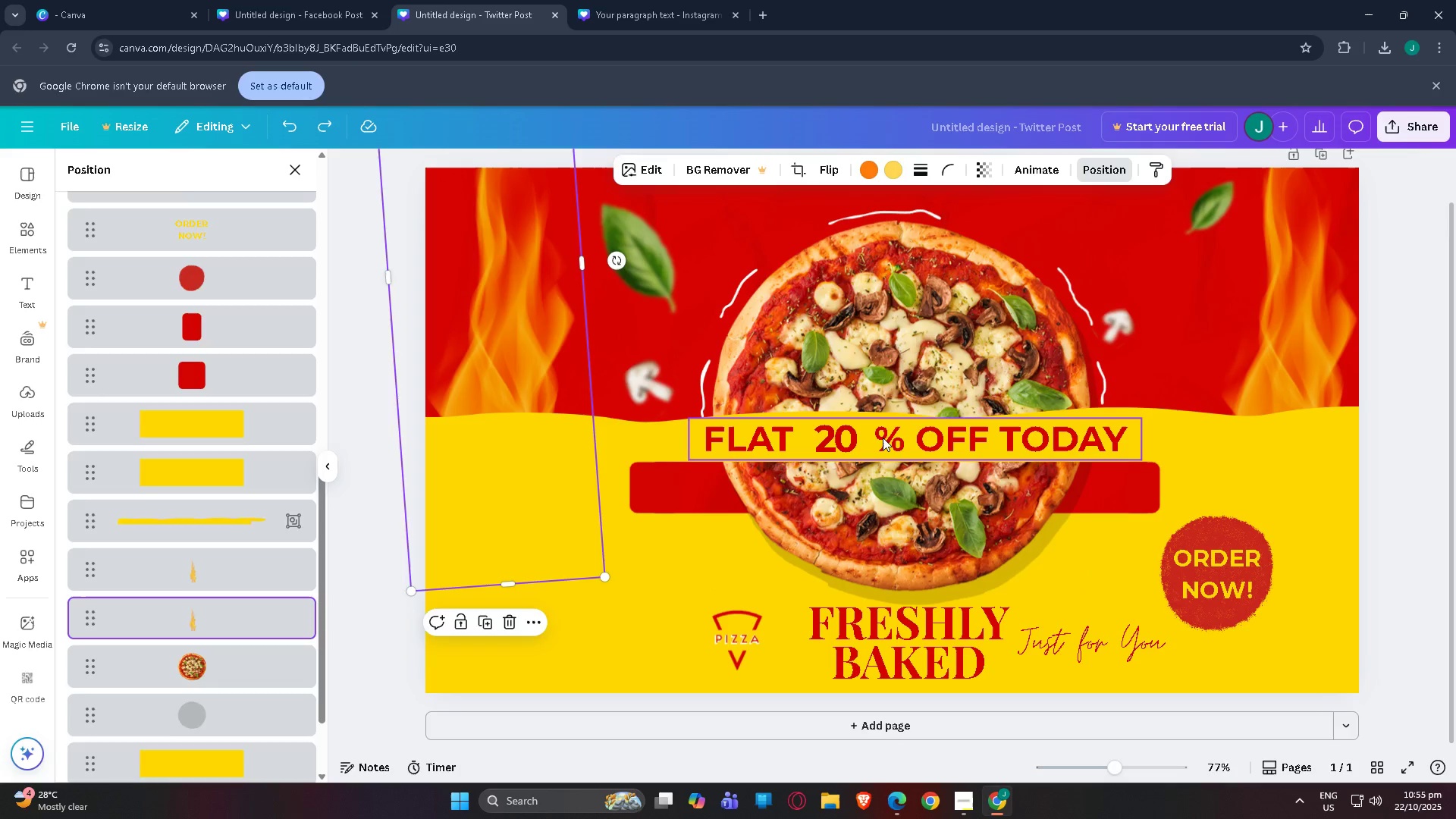 
left_click([883, 438])
 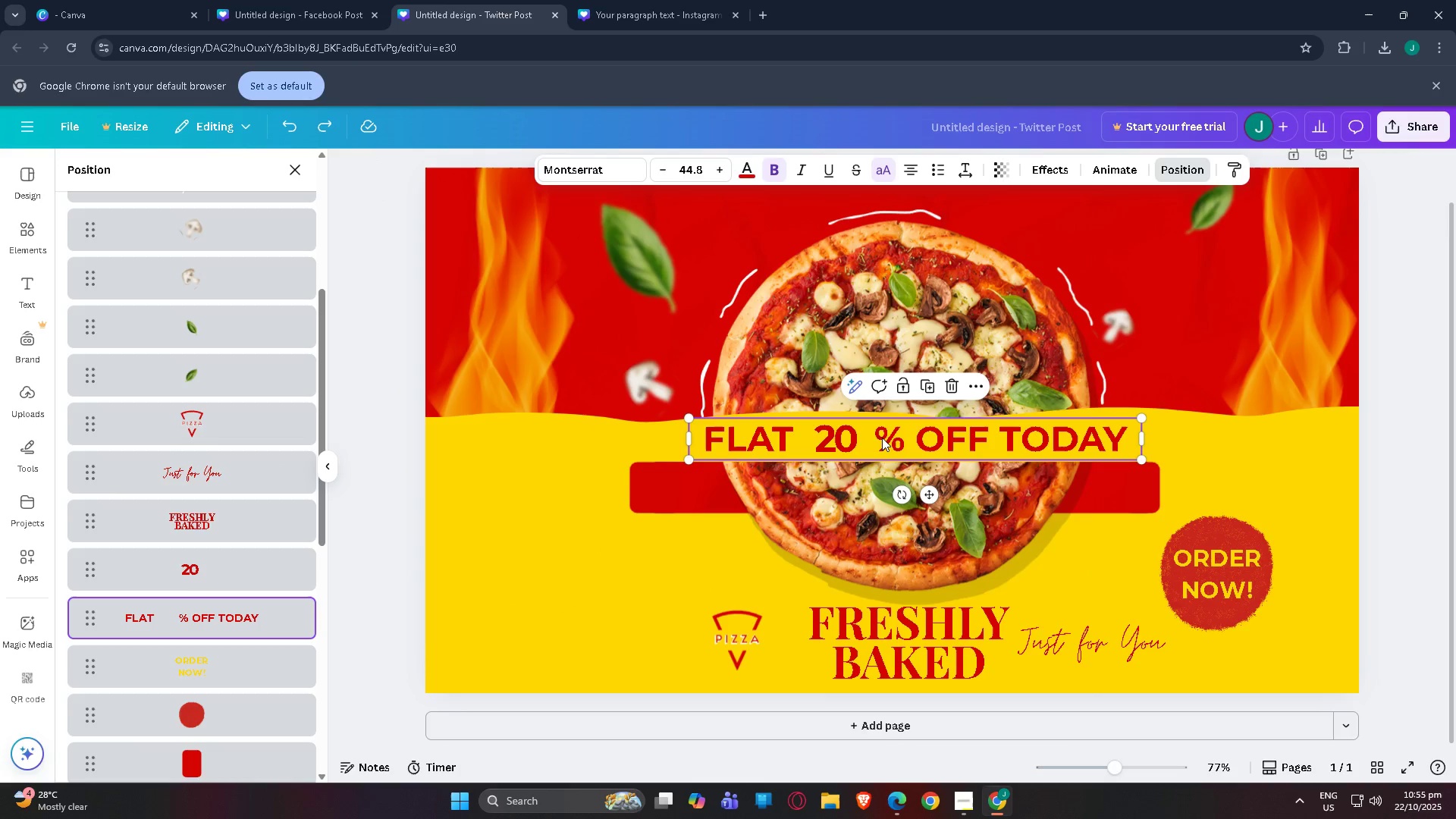 
key(Control+C)
 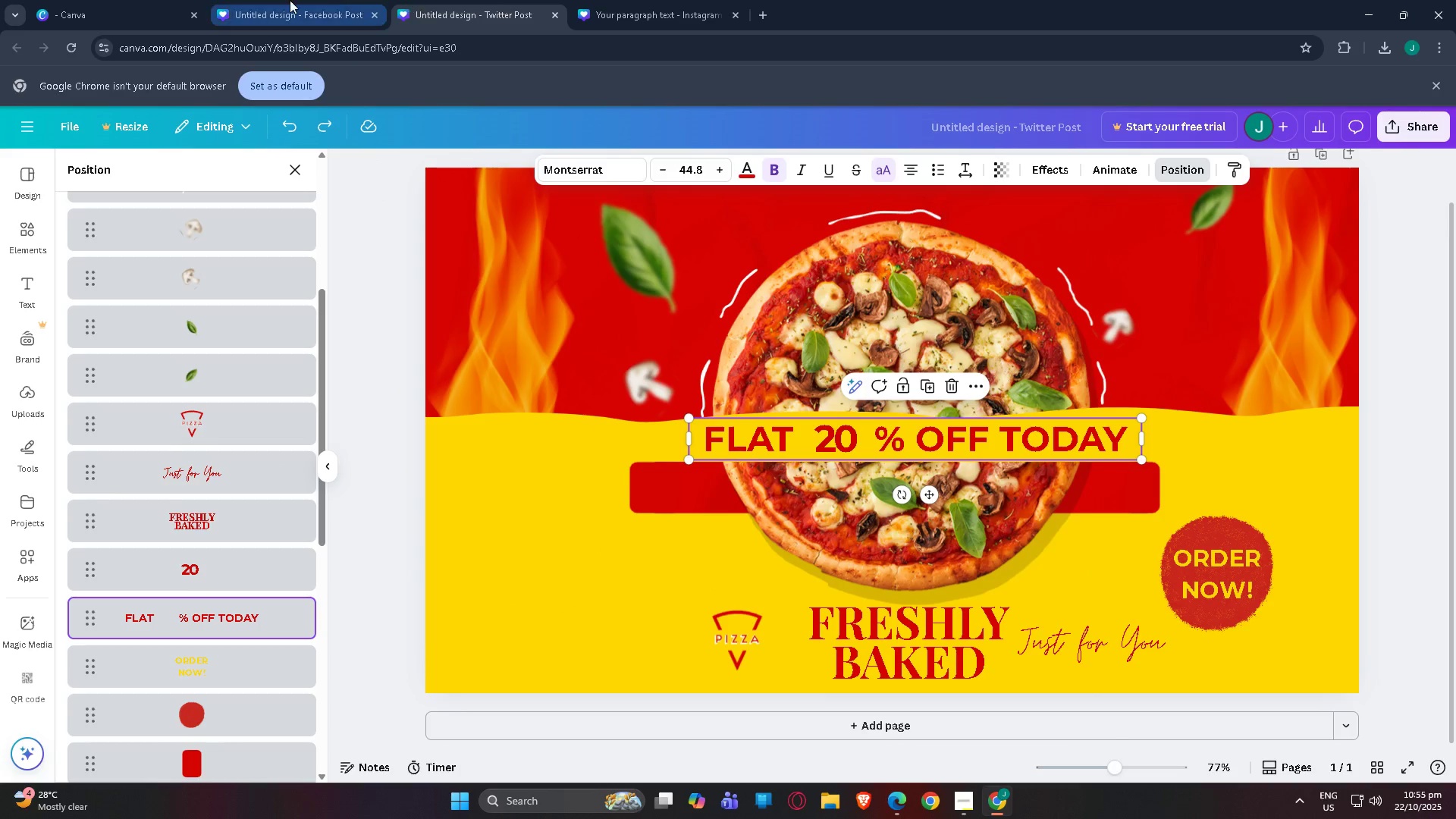 
left_click([289, 0])
 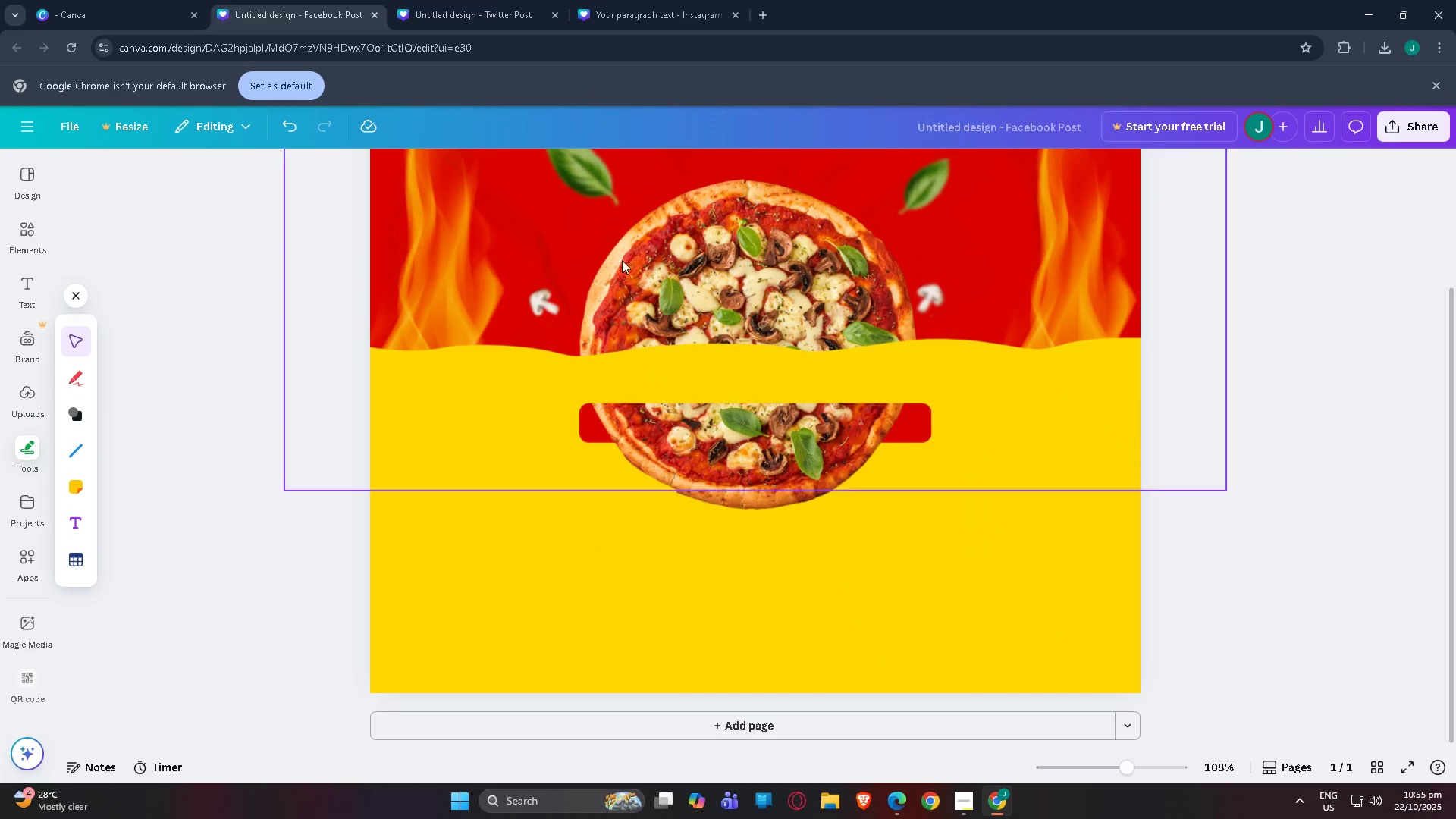 
key(Control+V)
 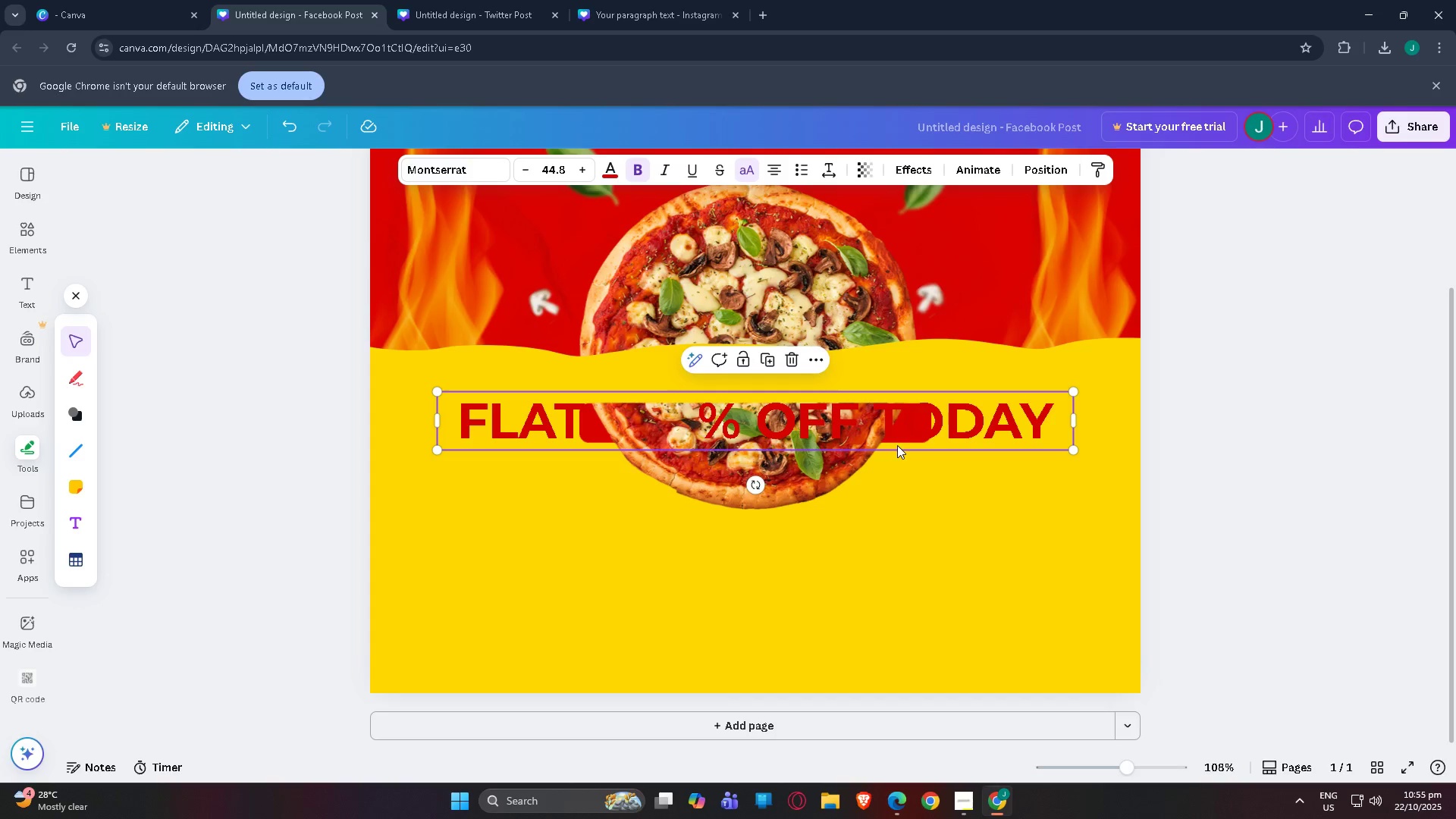 
left_click_drag(start_coordinate=[900, 436], to_coordinate=[912, 394])
 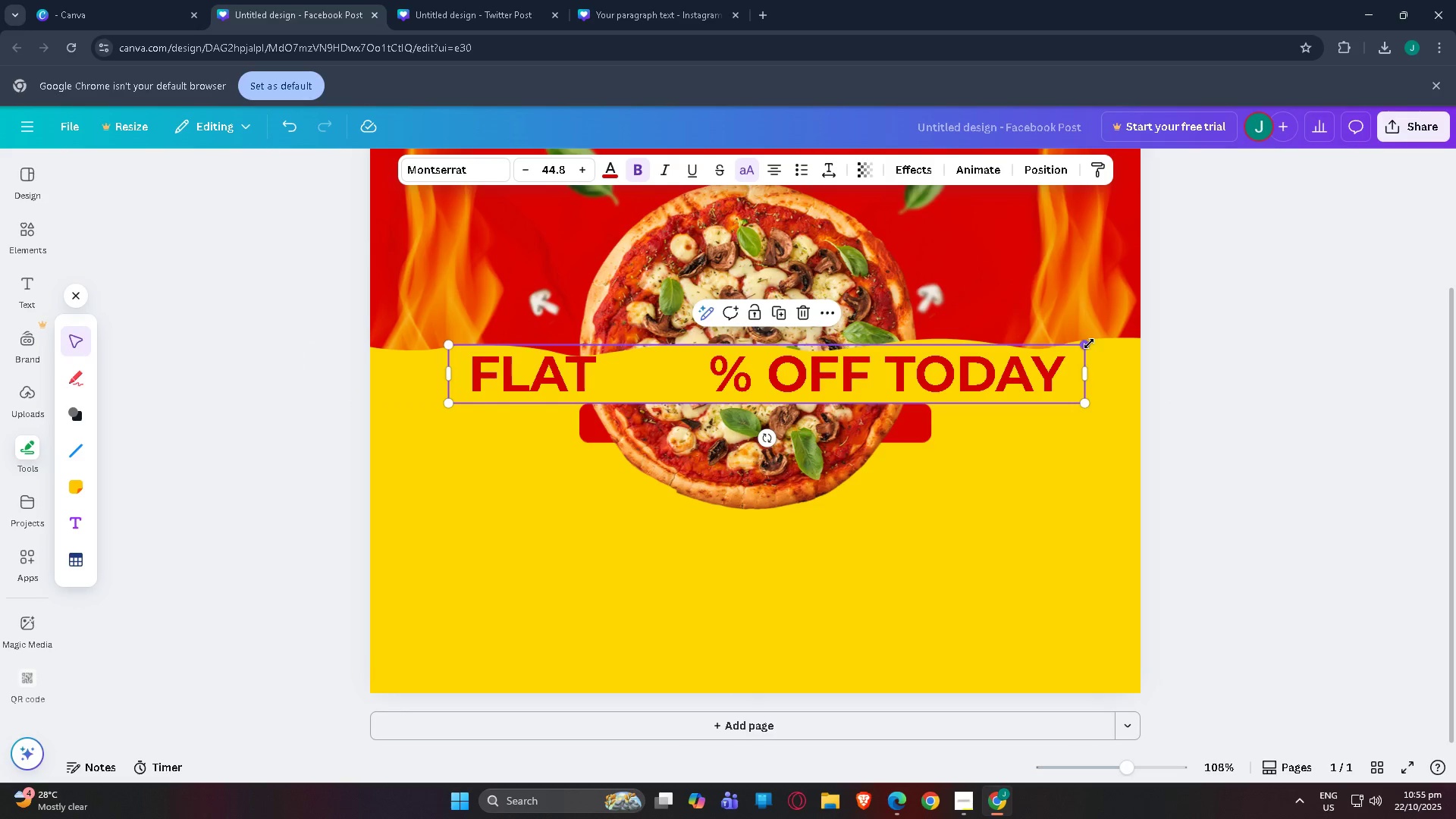 
left_click_drag(start_coordinate=[1087, 344], to_coordinate=[850, 395])
 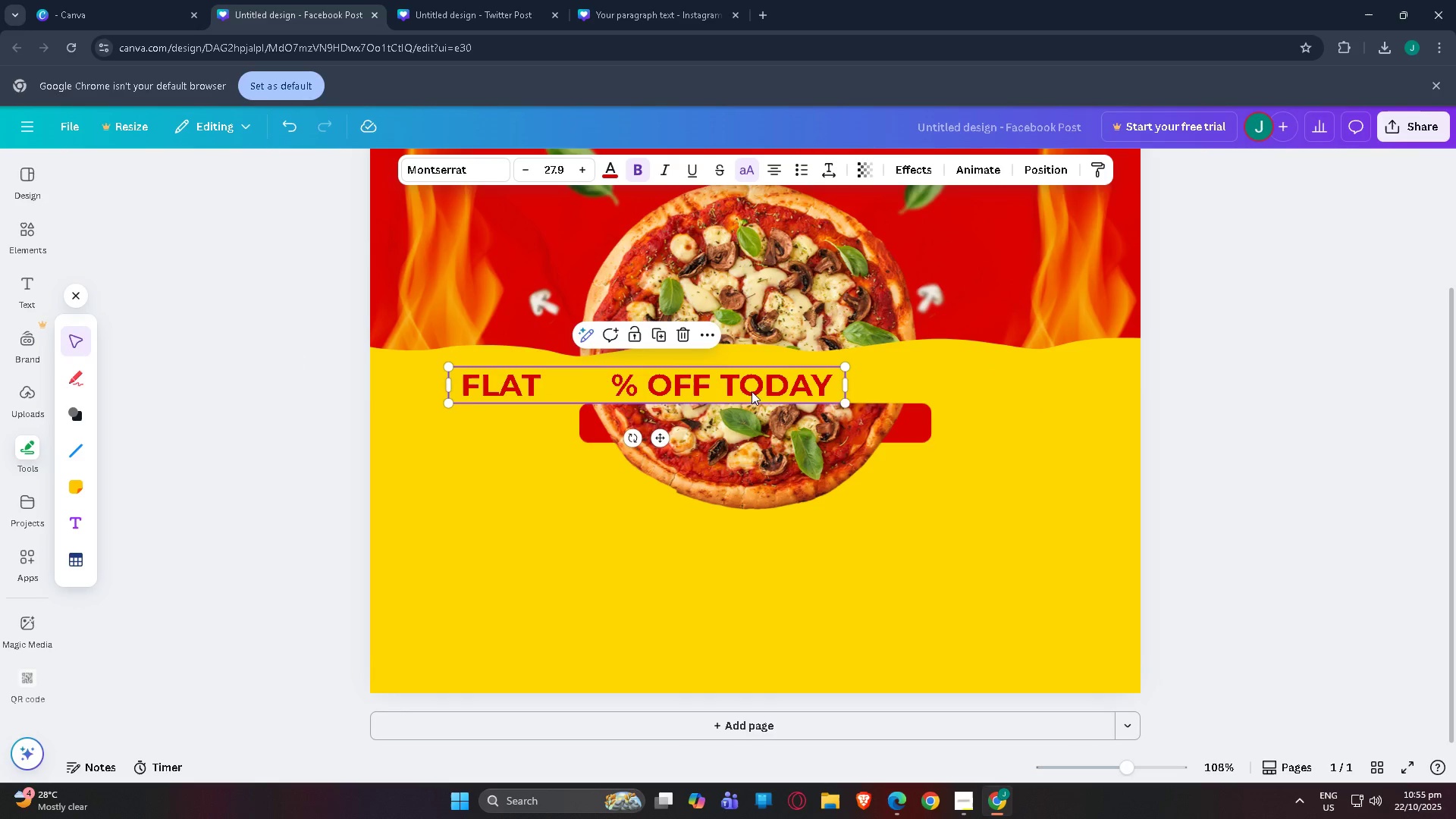 
left_click_drag(start_coordinate=[751, 389], to_coordinate=[848, 381])
 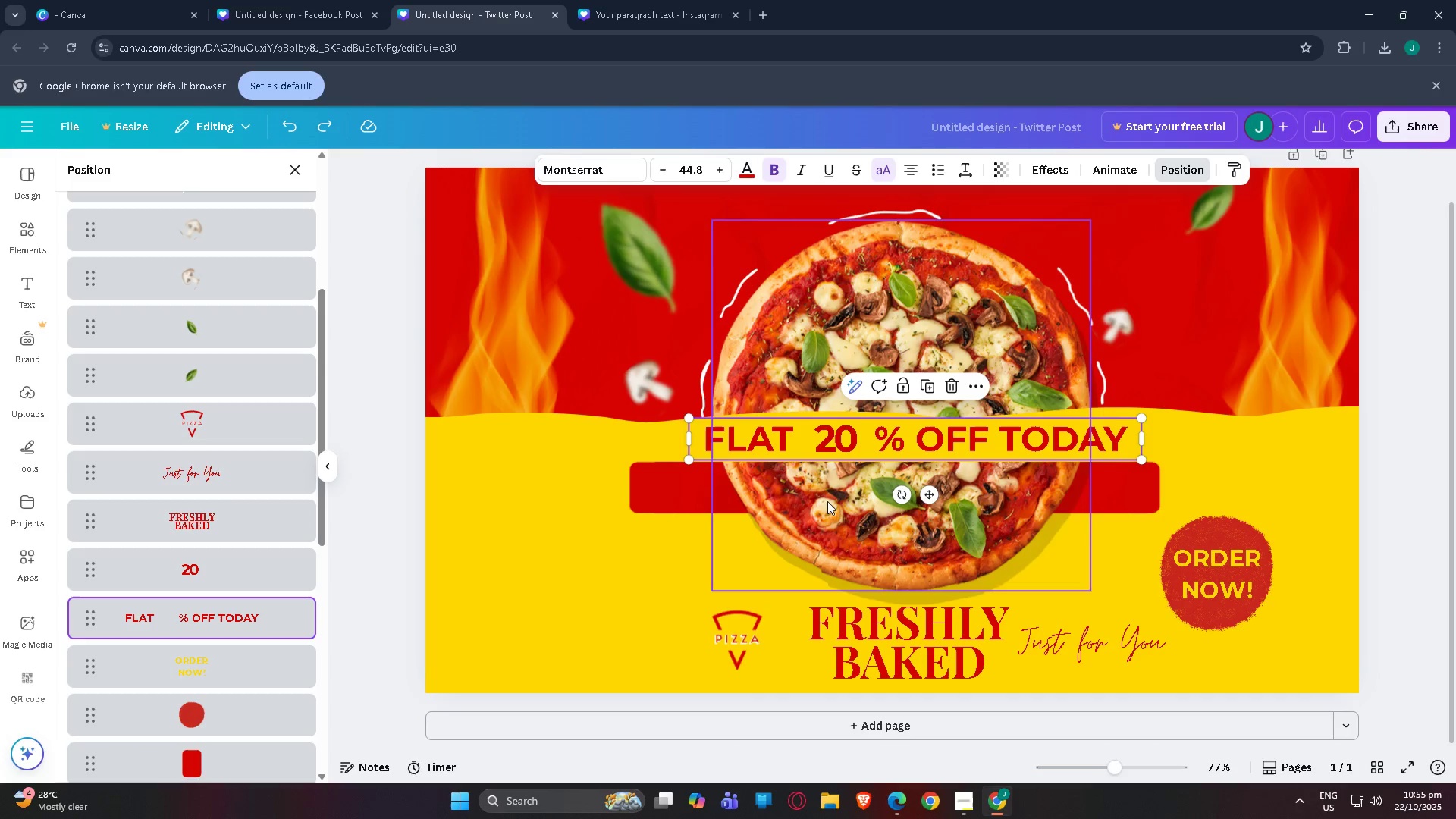 
left_click([831, 447])
 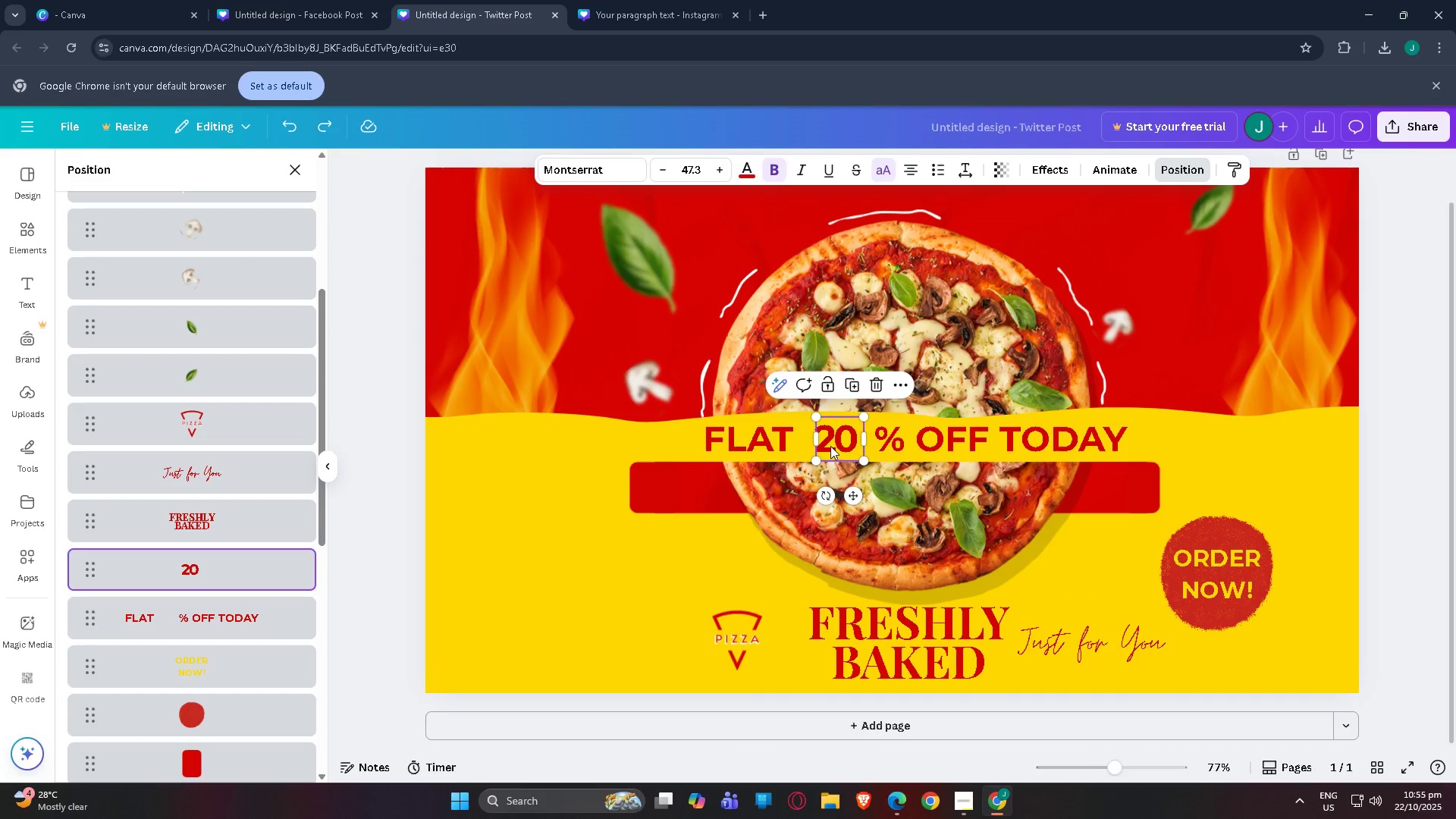 
key(Control+ControlLeft)
 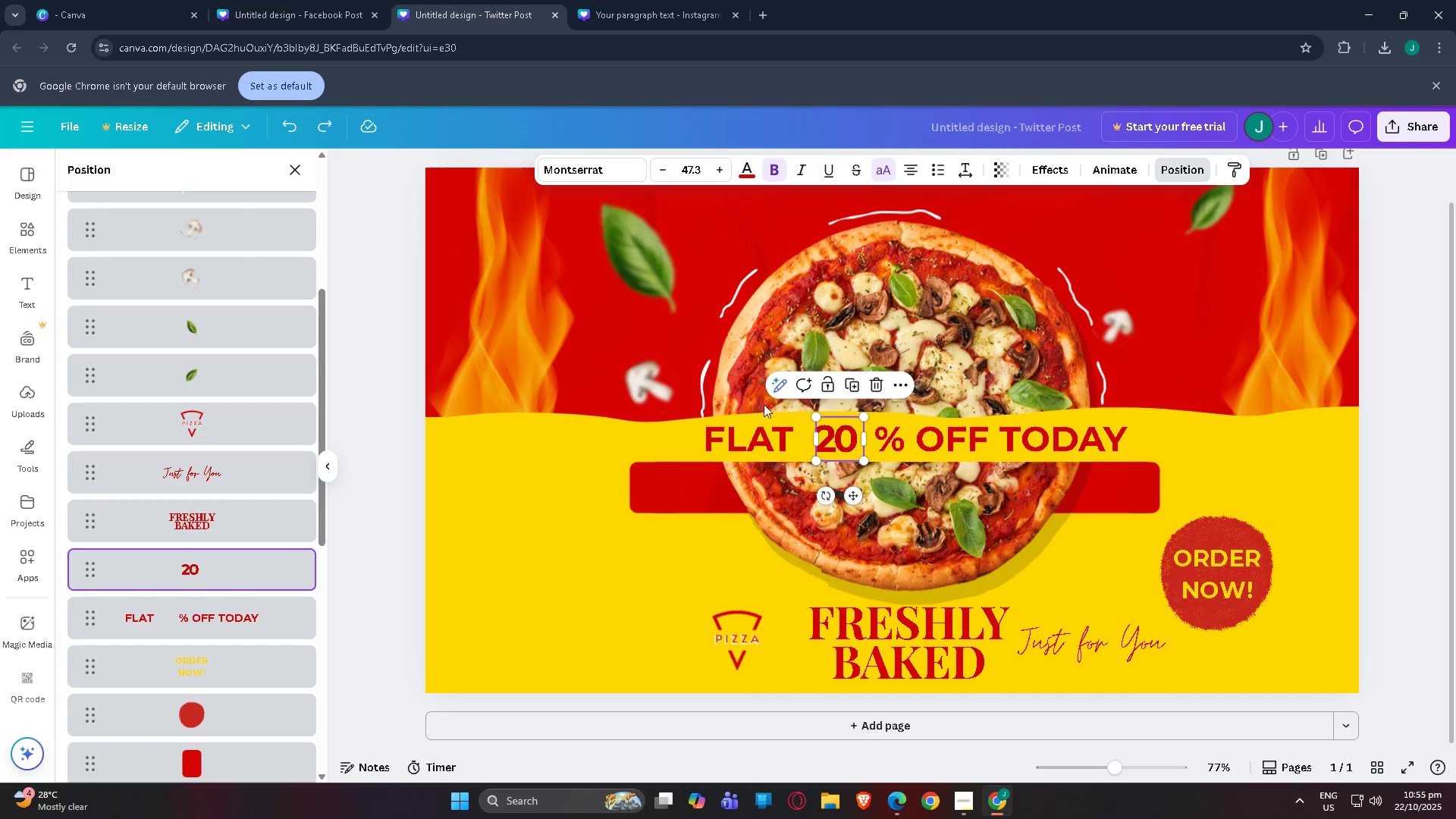 
key(Control+C)
 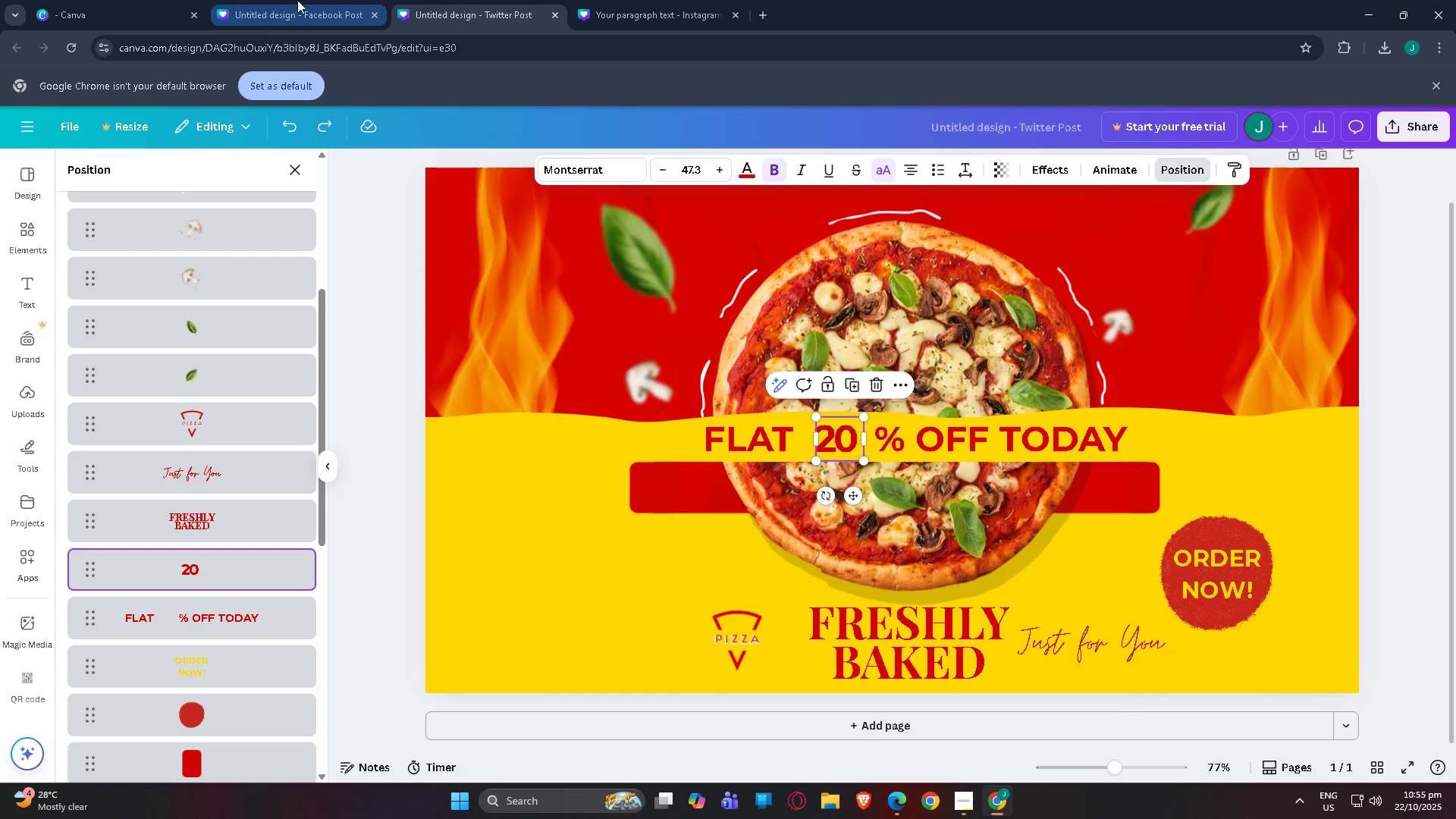 
left_click([297, 0])
 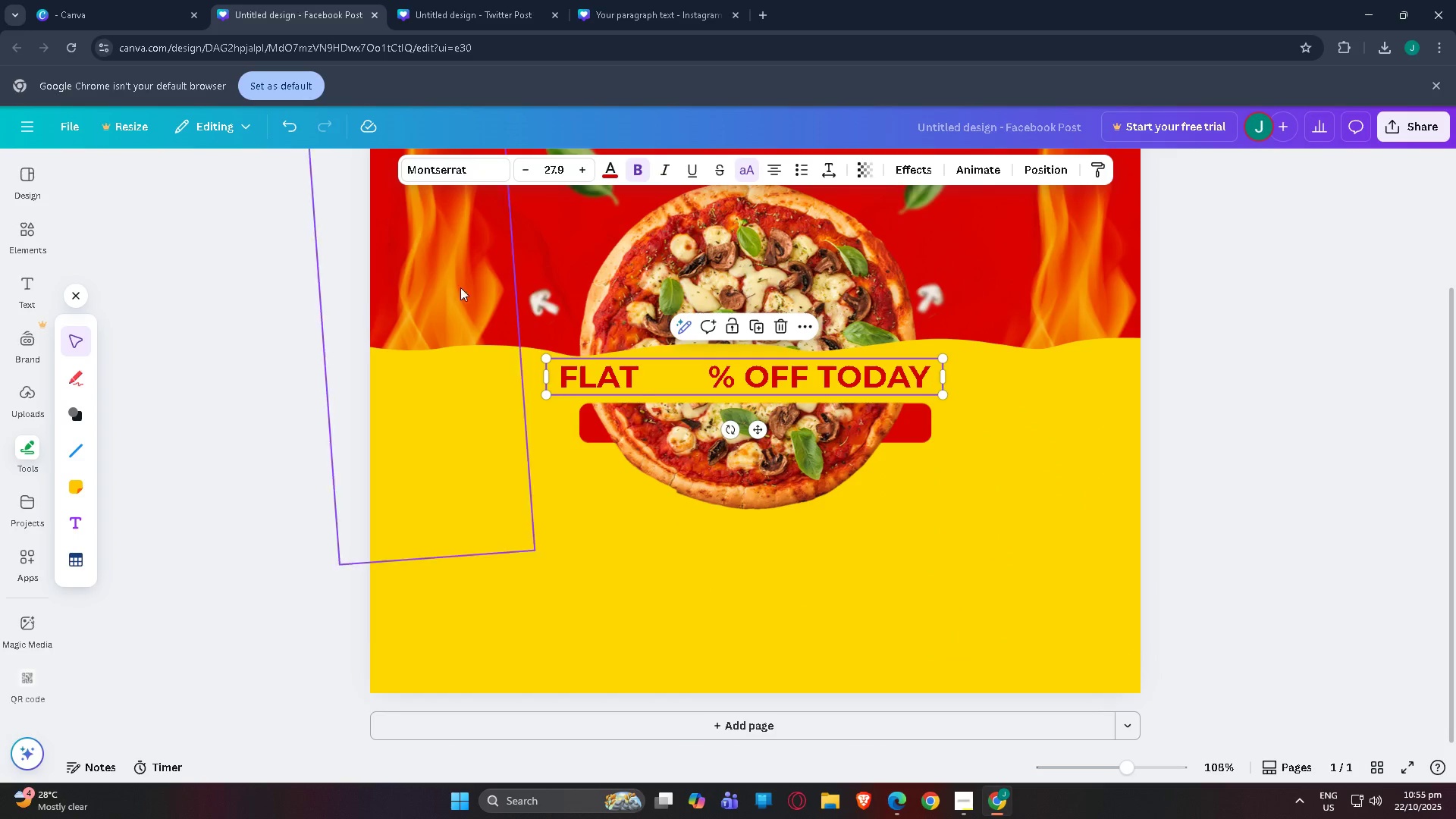 
key(Control+V)
 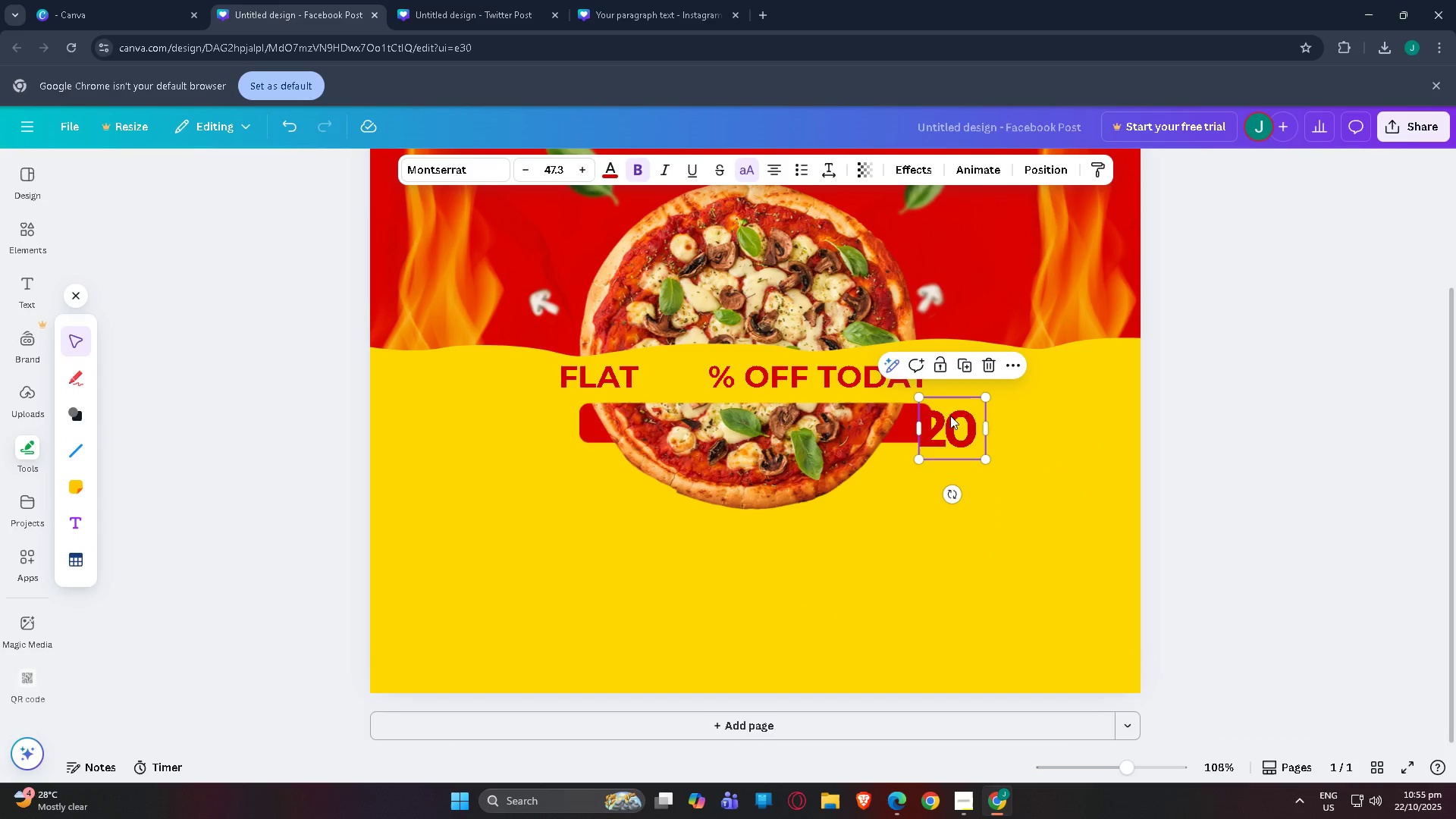 
left_click_drag(start_coordinate=[959, 427], to_coordinate=[686, 372])
 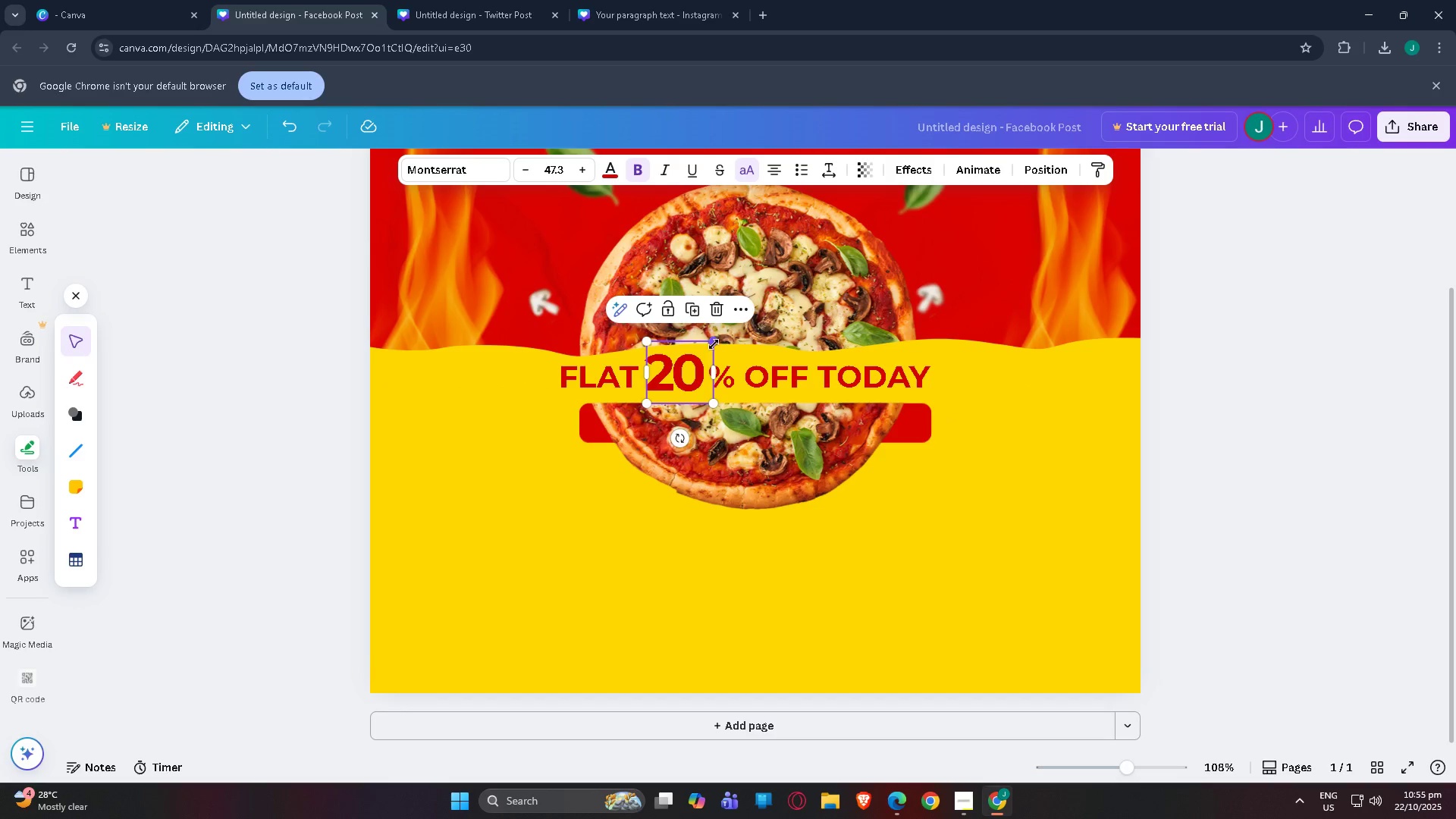 
left_click_drag(start_coordinate=[714, 344], to_coordinate=[702, 353])
 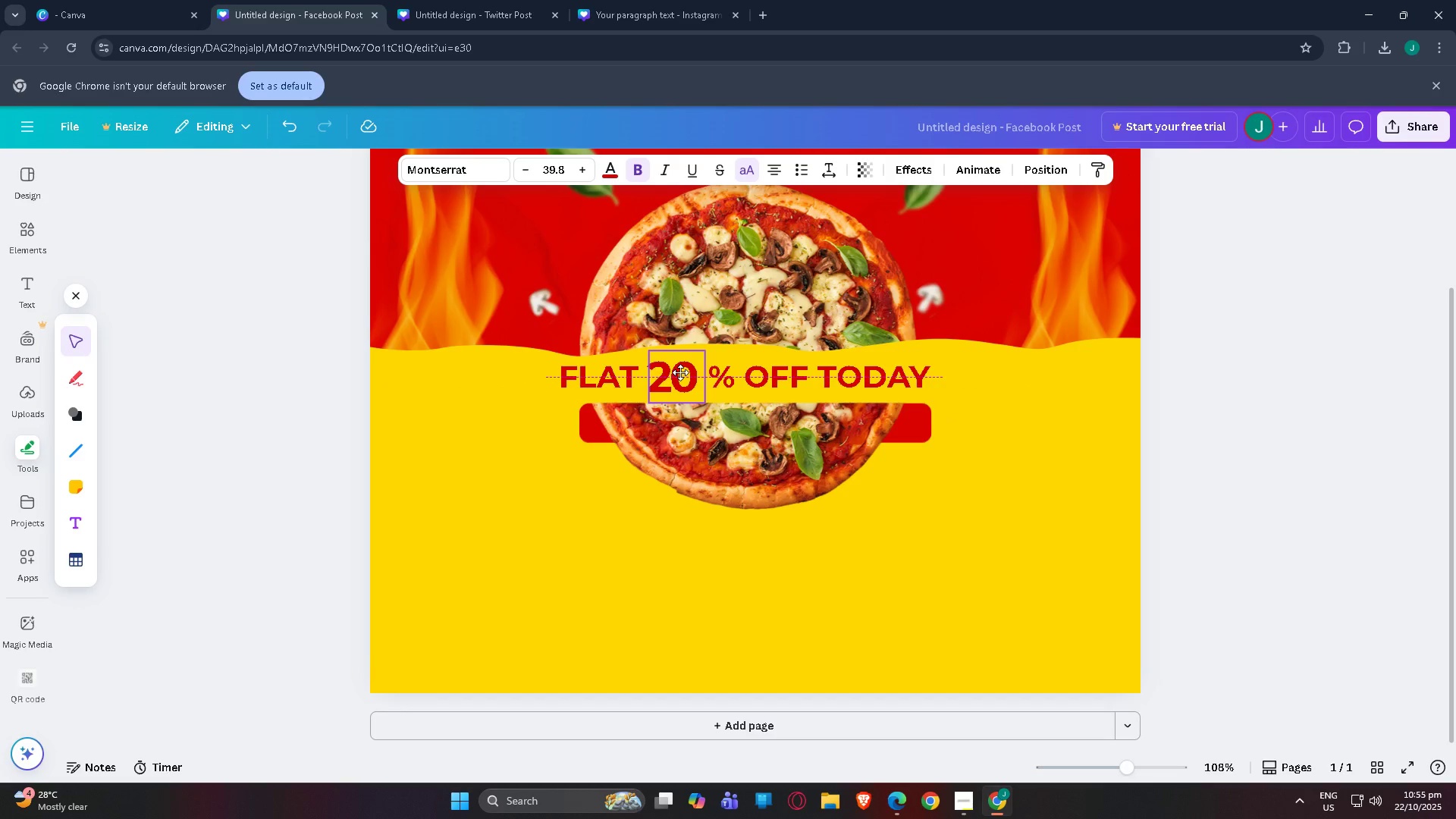 
left_click_drag(start_coordinate=[1139, 373], to_coordinate=[1149, 373])
 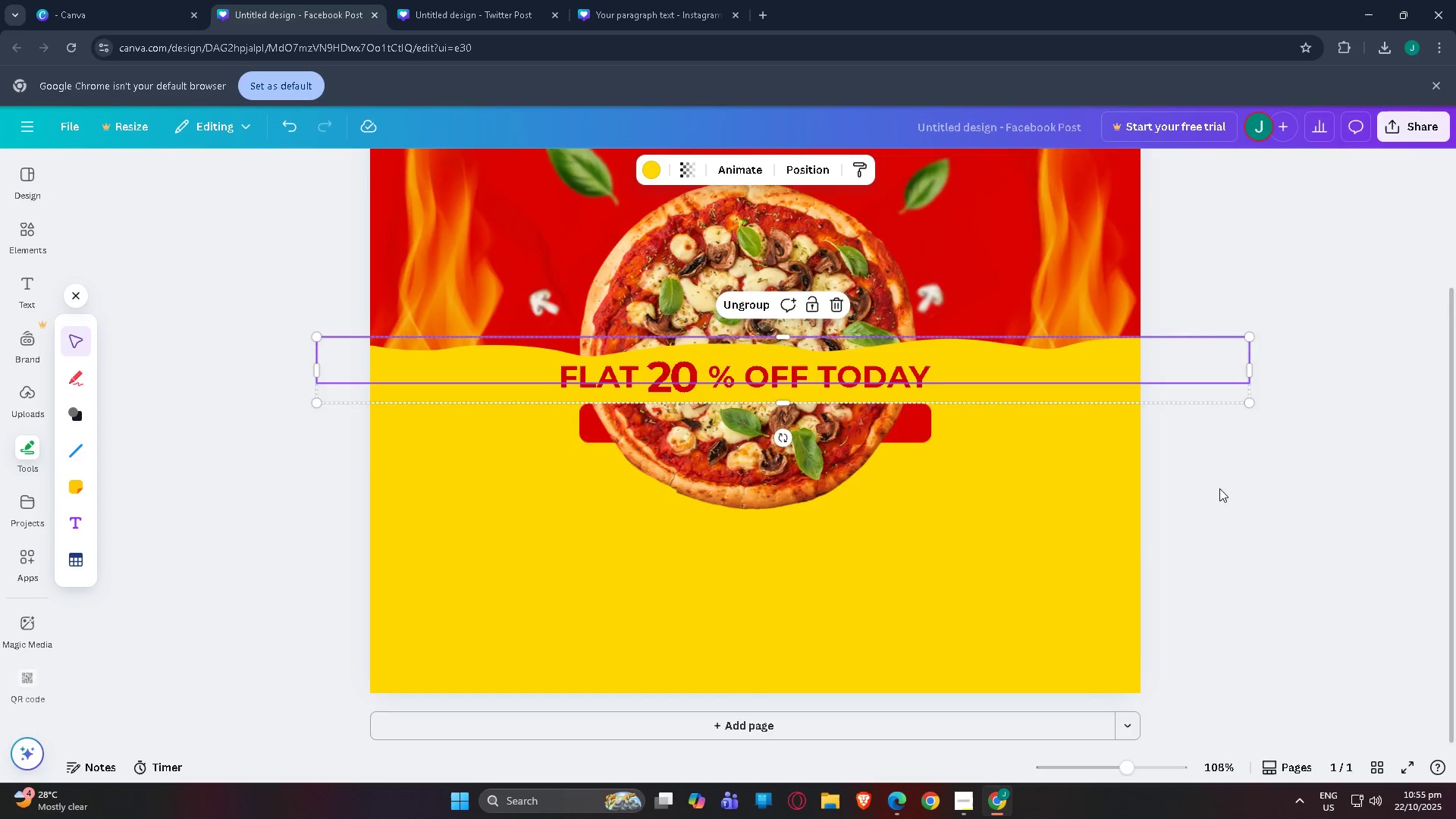 
scroll: coordinate [1220, 506], scroll_direction: up, amount: 2.0
 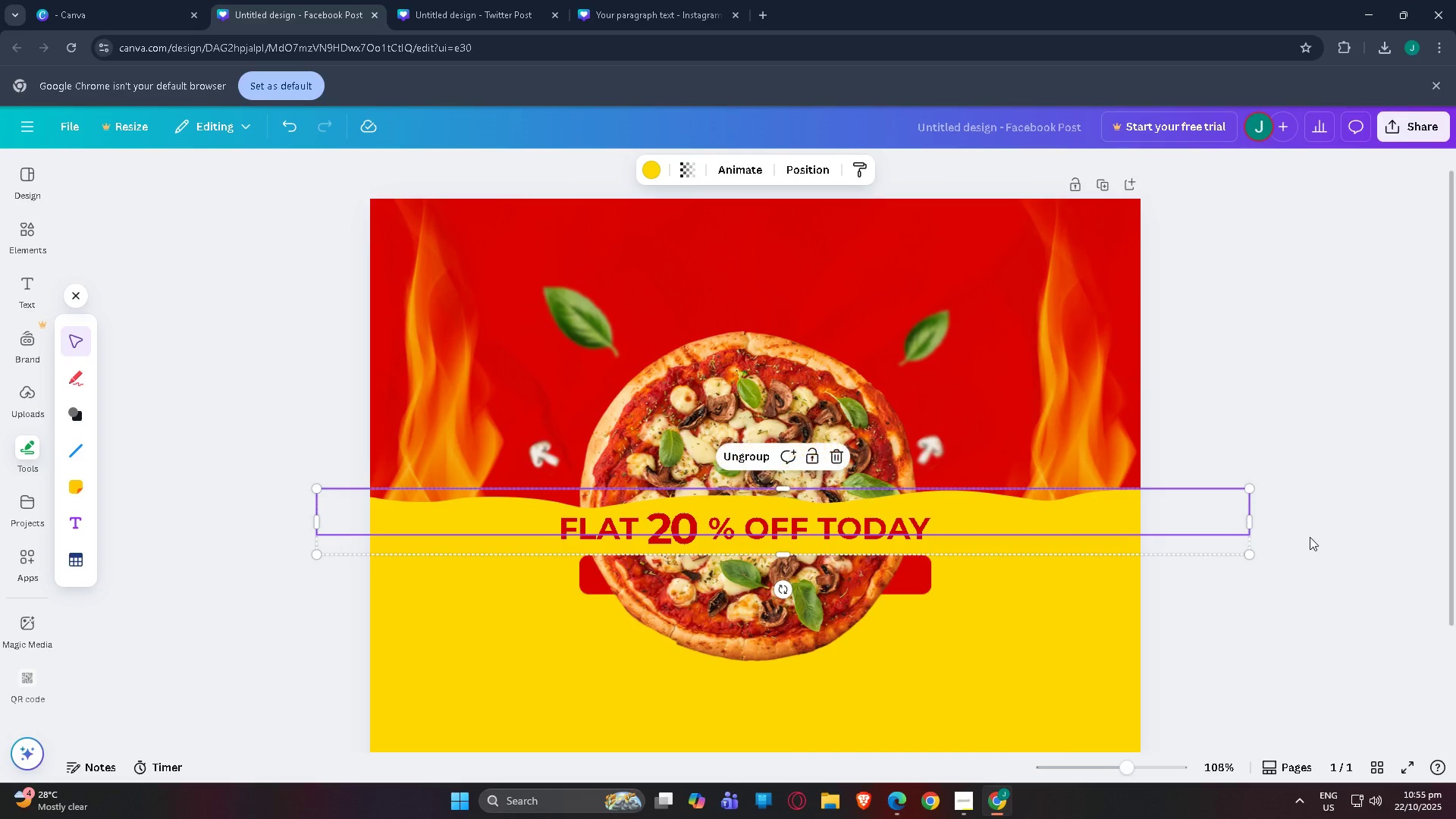 
left_click([1310, 537])
 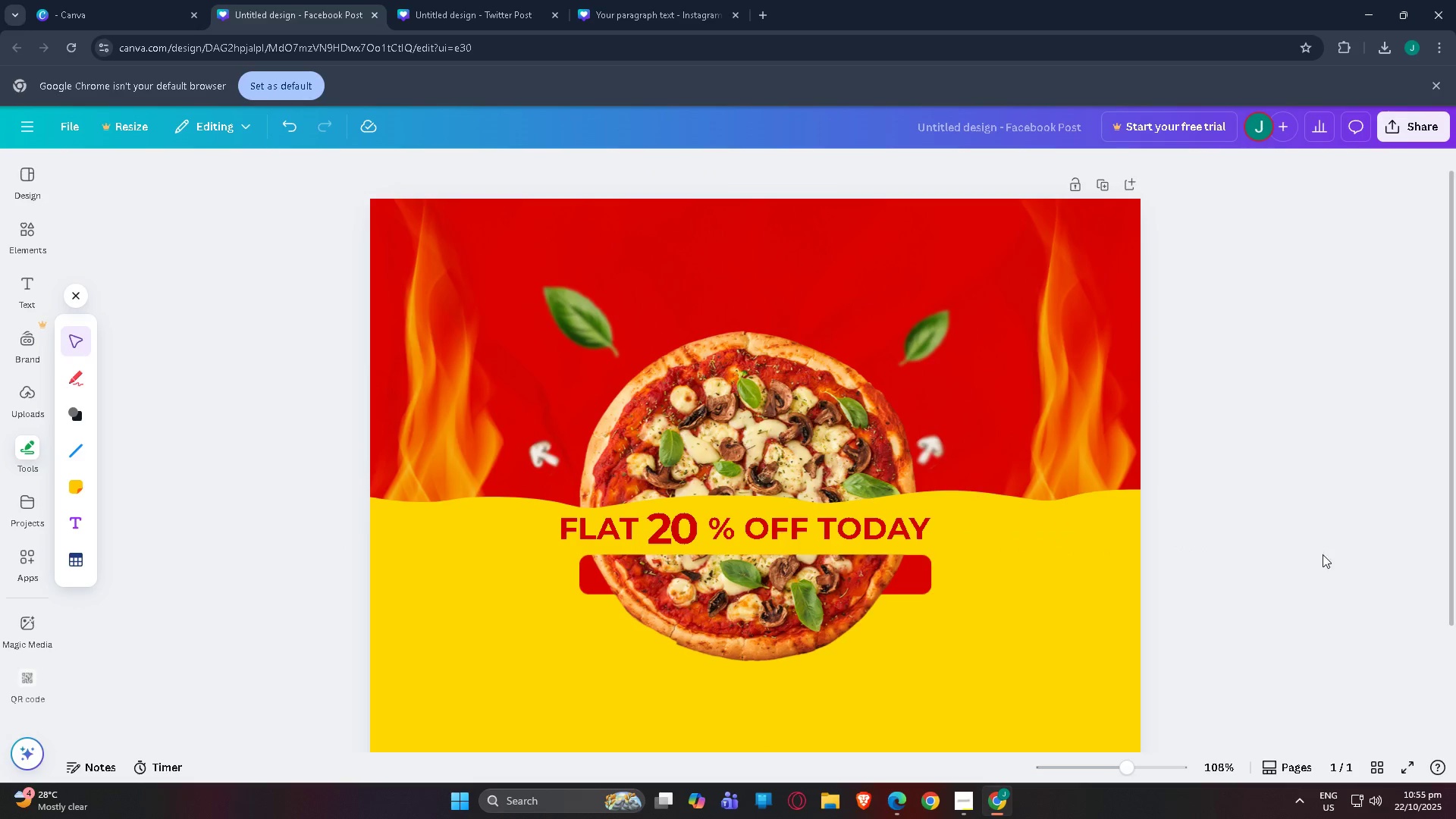 
scroll: coordinate [1074, 495], scroll_direction: up, amount: 5.0
 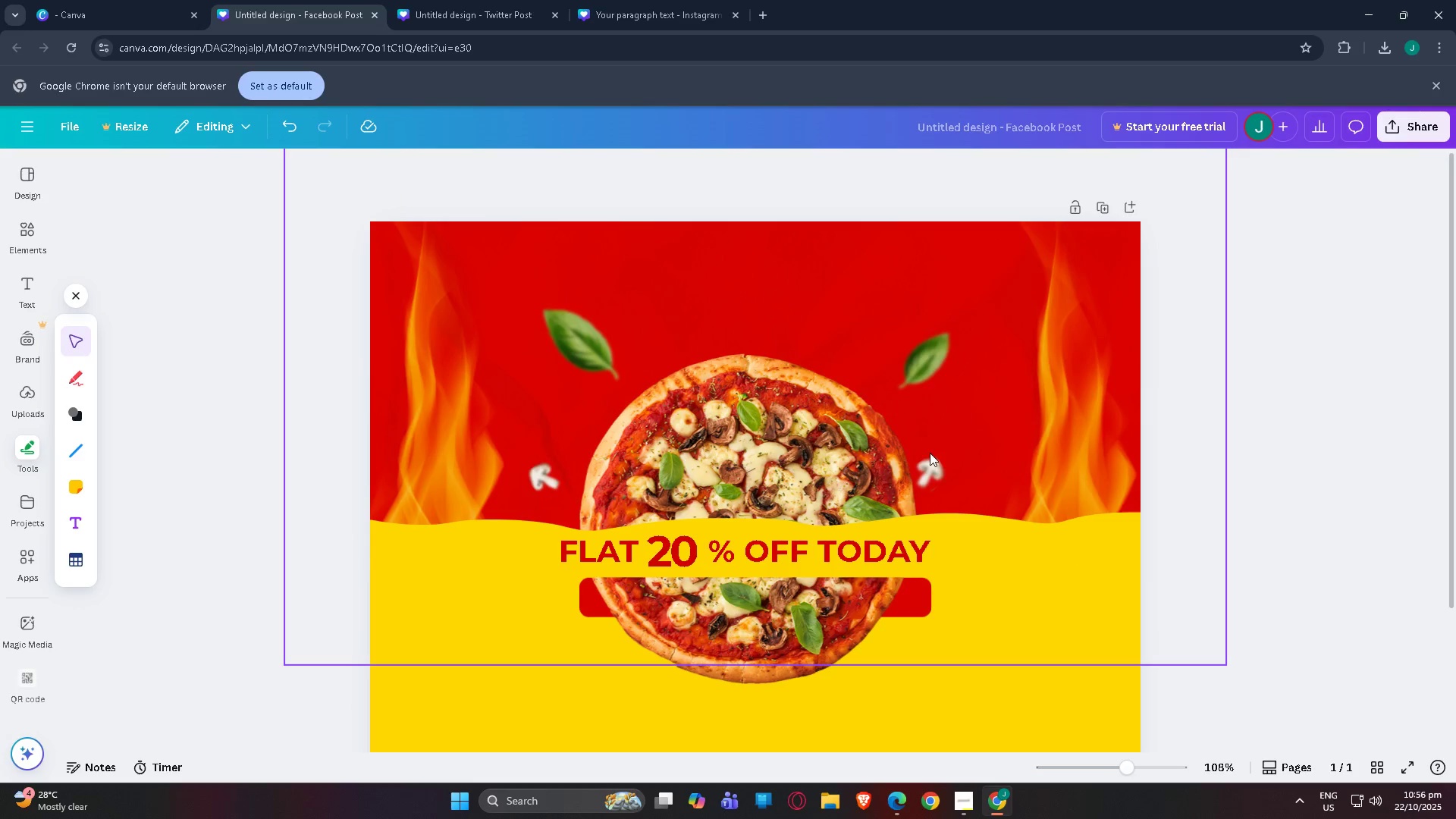 
left_click_drag(start_coordinate=[937, 464], to_coordinate=[950, 466])
 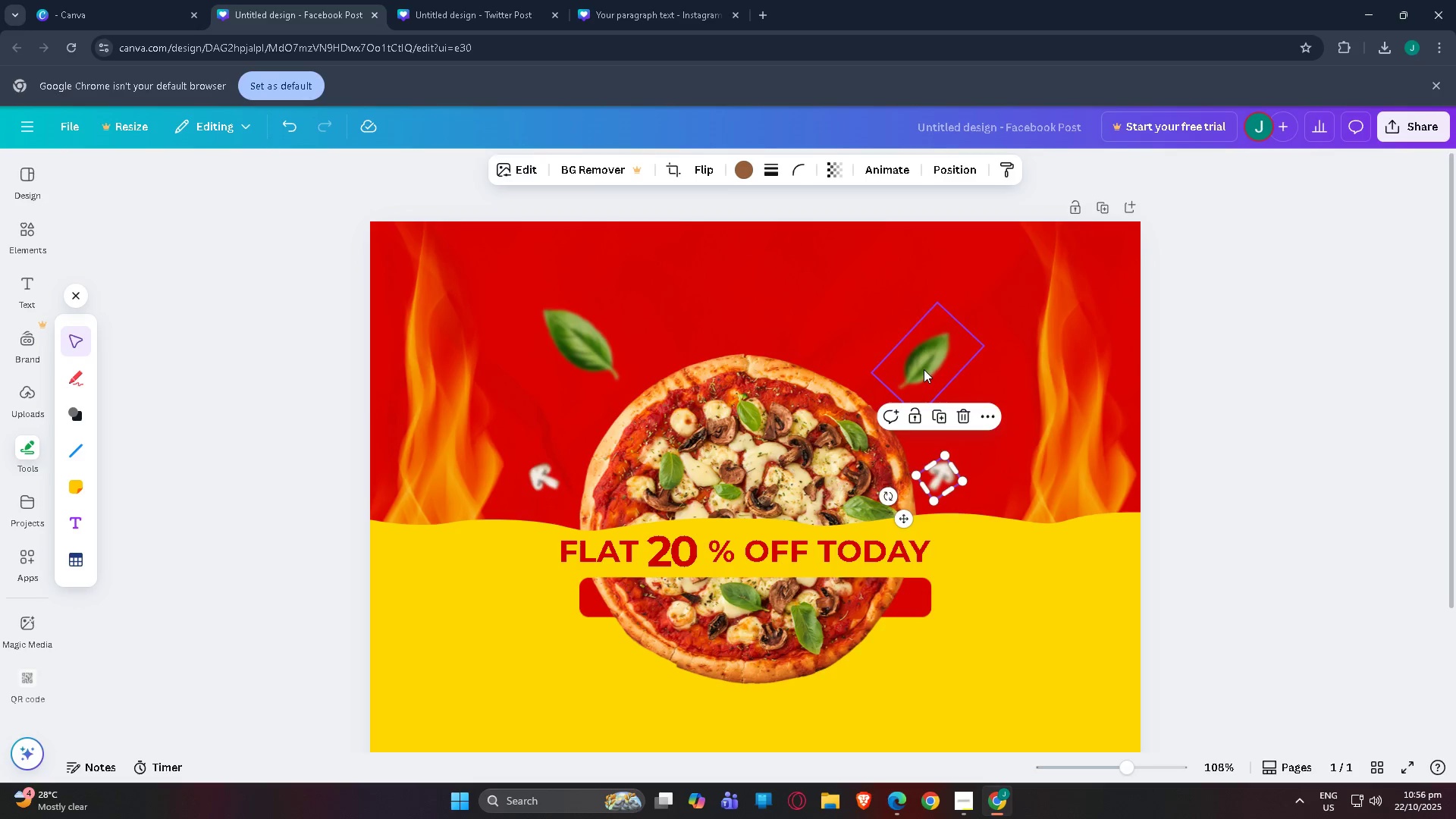 
left_click_drag(start_coordinate=[924, 369], to_coordinate=[924, 359])
 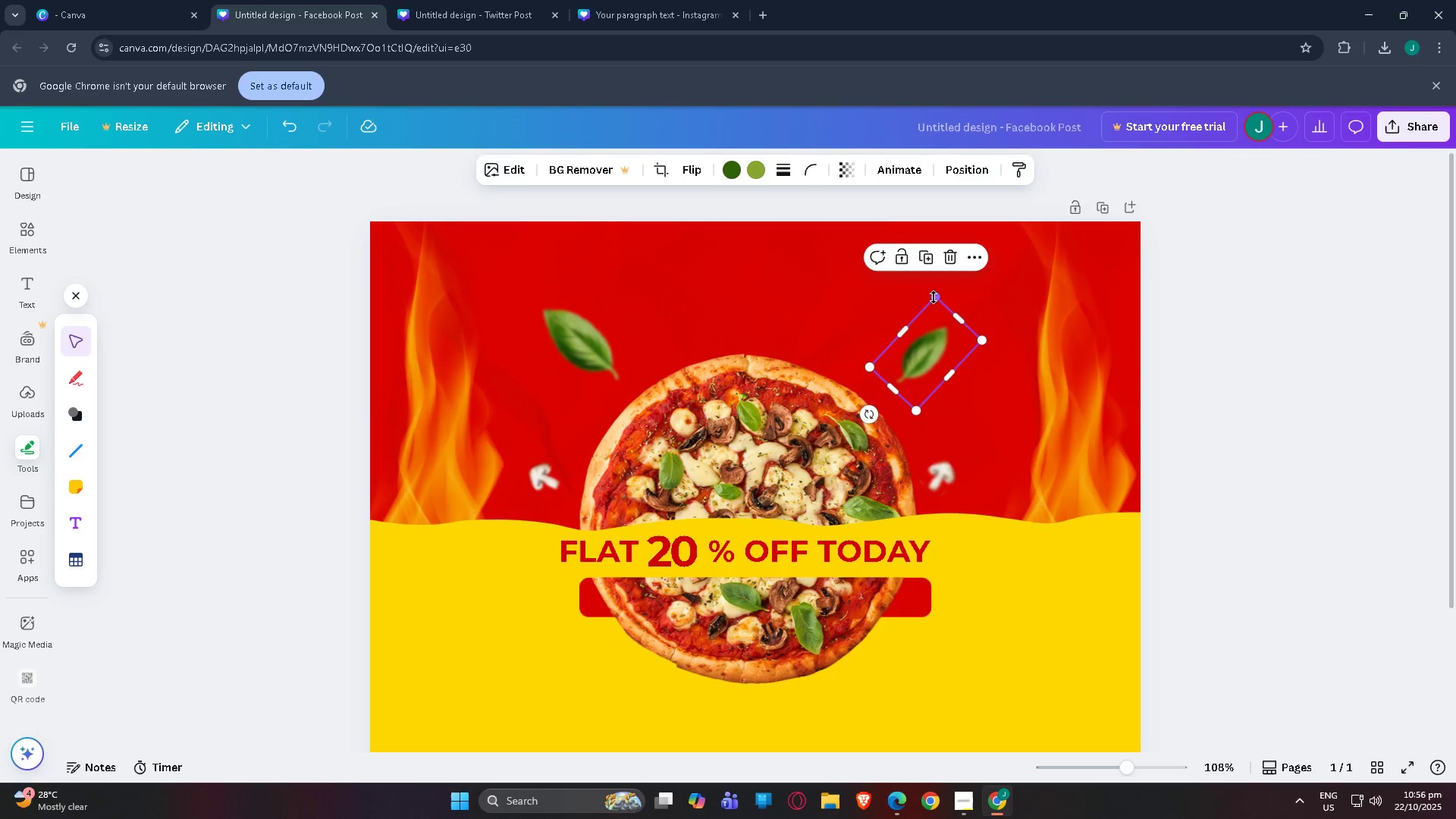 
left_click_drag(start_coordinate=[934, 297], to_coordinate=[934, 318])
 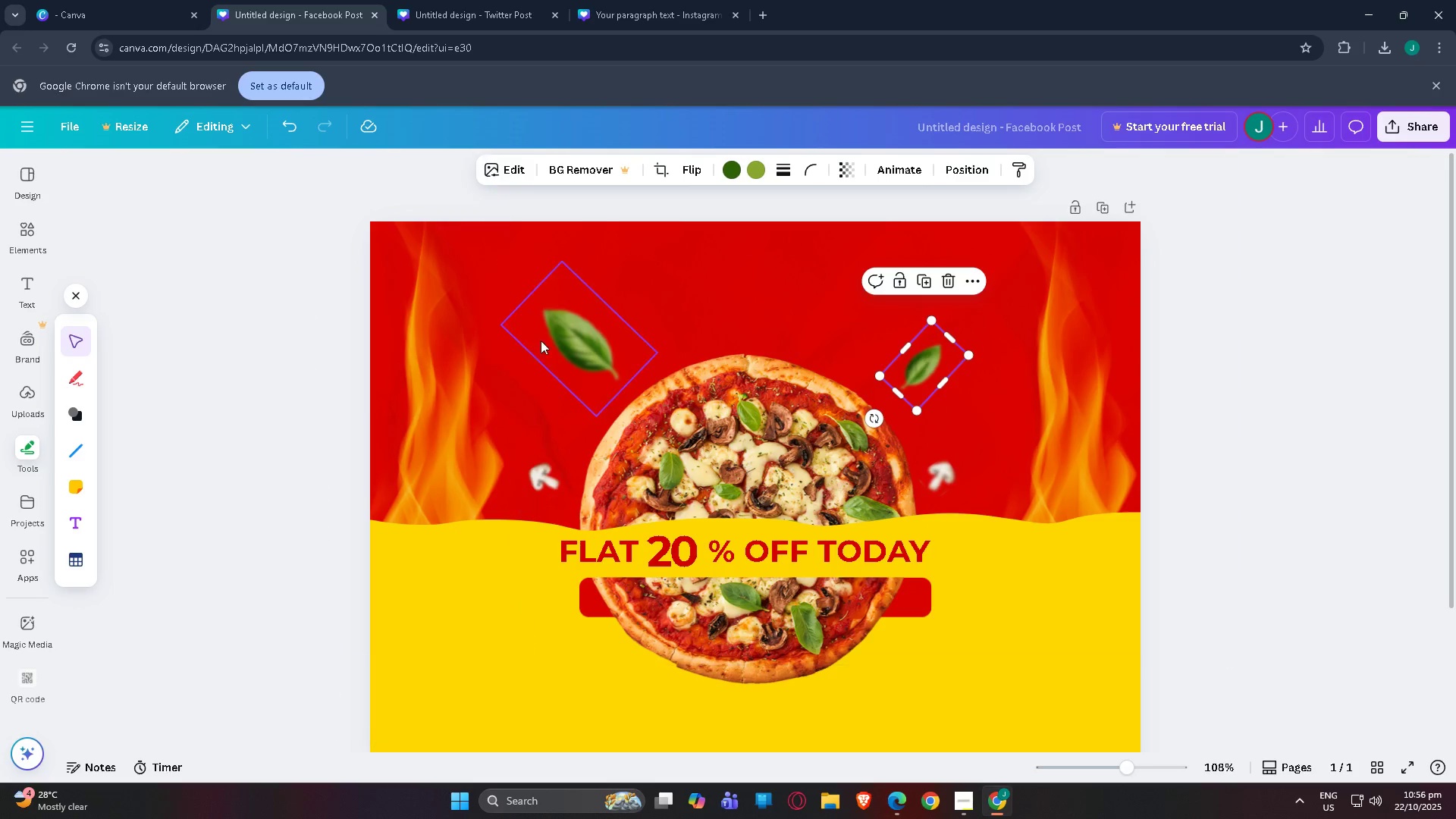 
left_click_drag(start_coordinate=[573, 340], to_coordinate=[574, 324])
 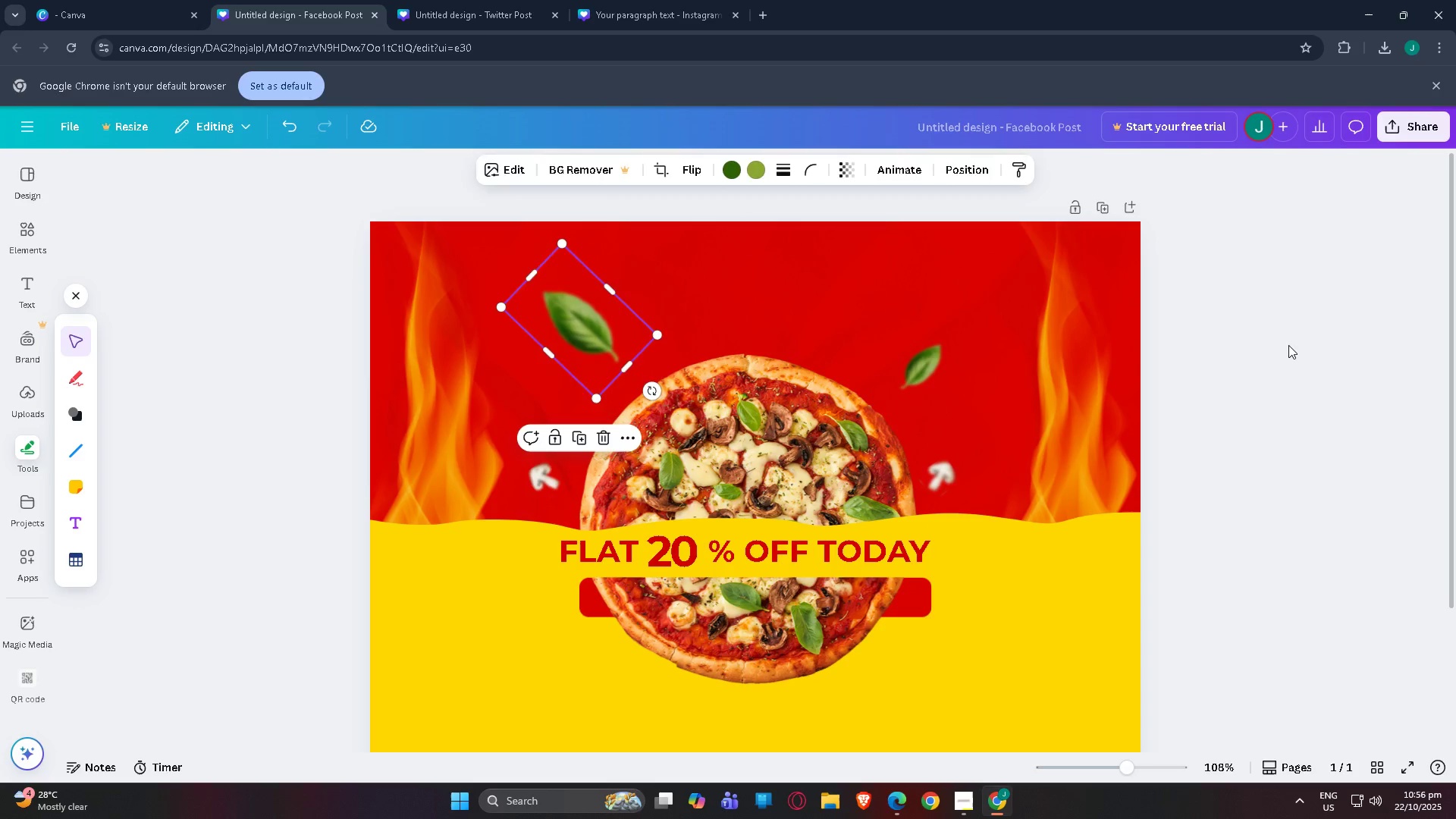 
left_click([1288, 345])
 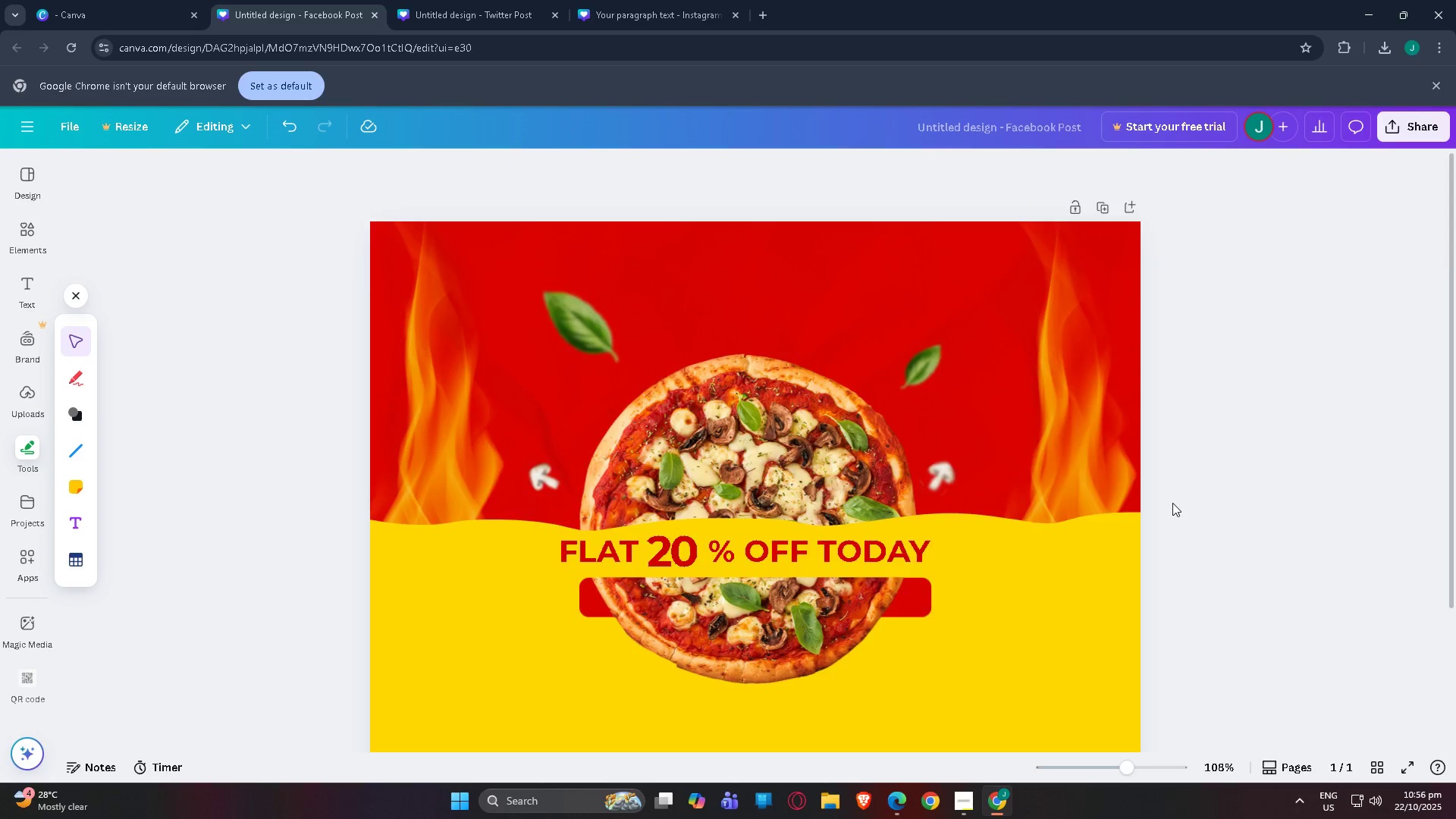 
scroll: coordinate [1141, 510], scroll_direction: none, amount: 0.0
 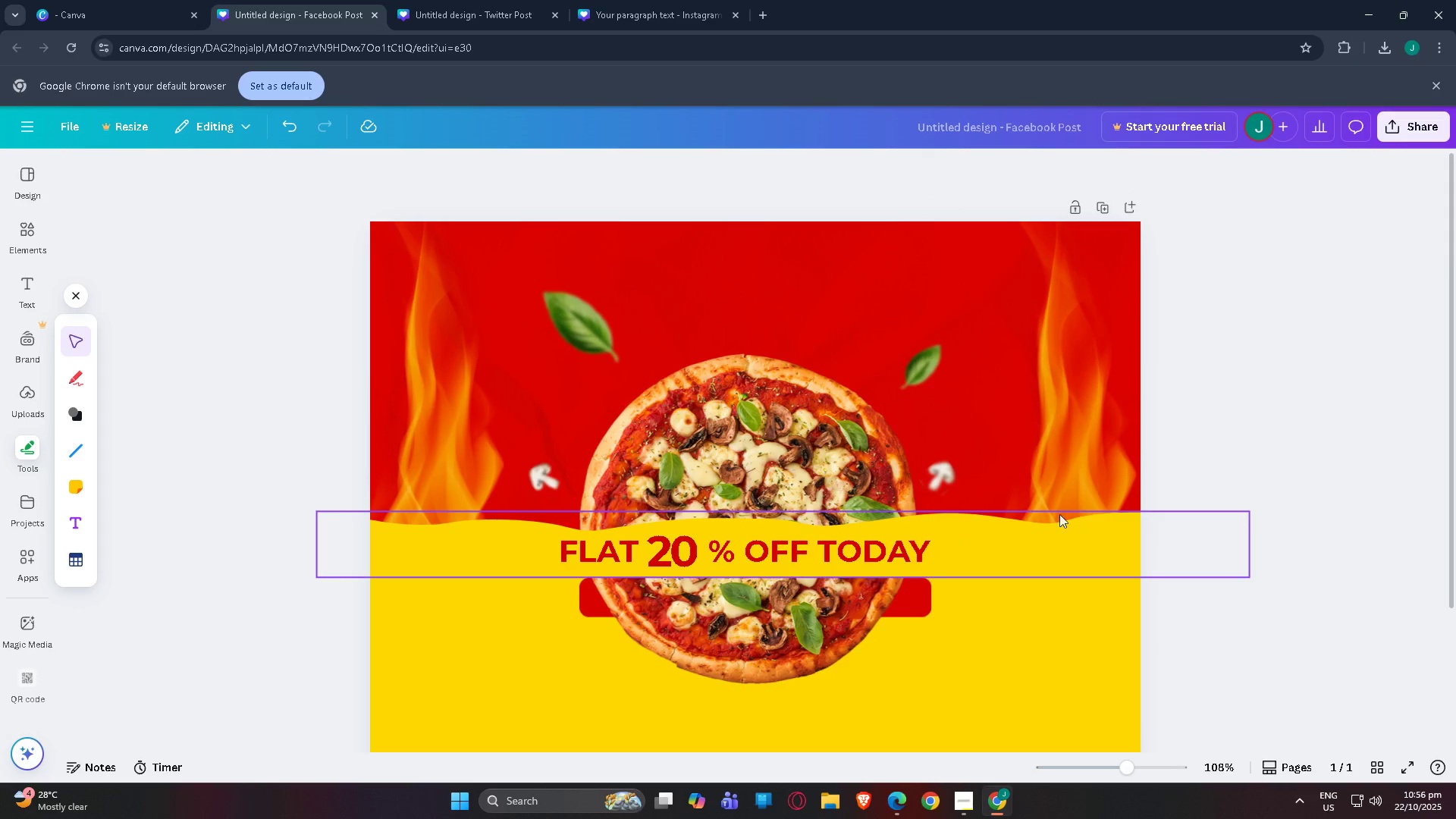 
scroll: coordinate [808, 489], scroll_direction: down, amount: 2.0
 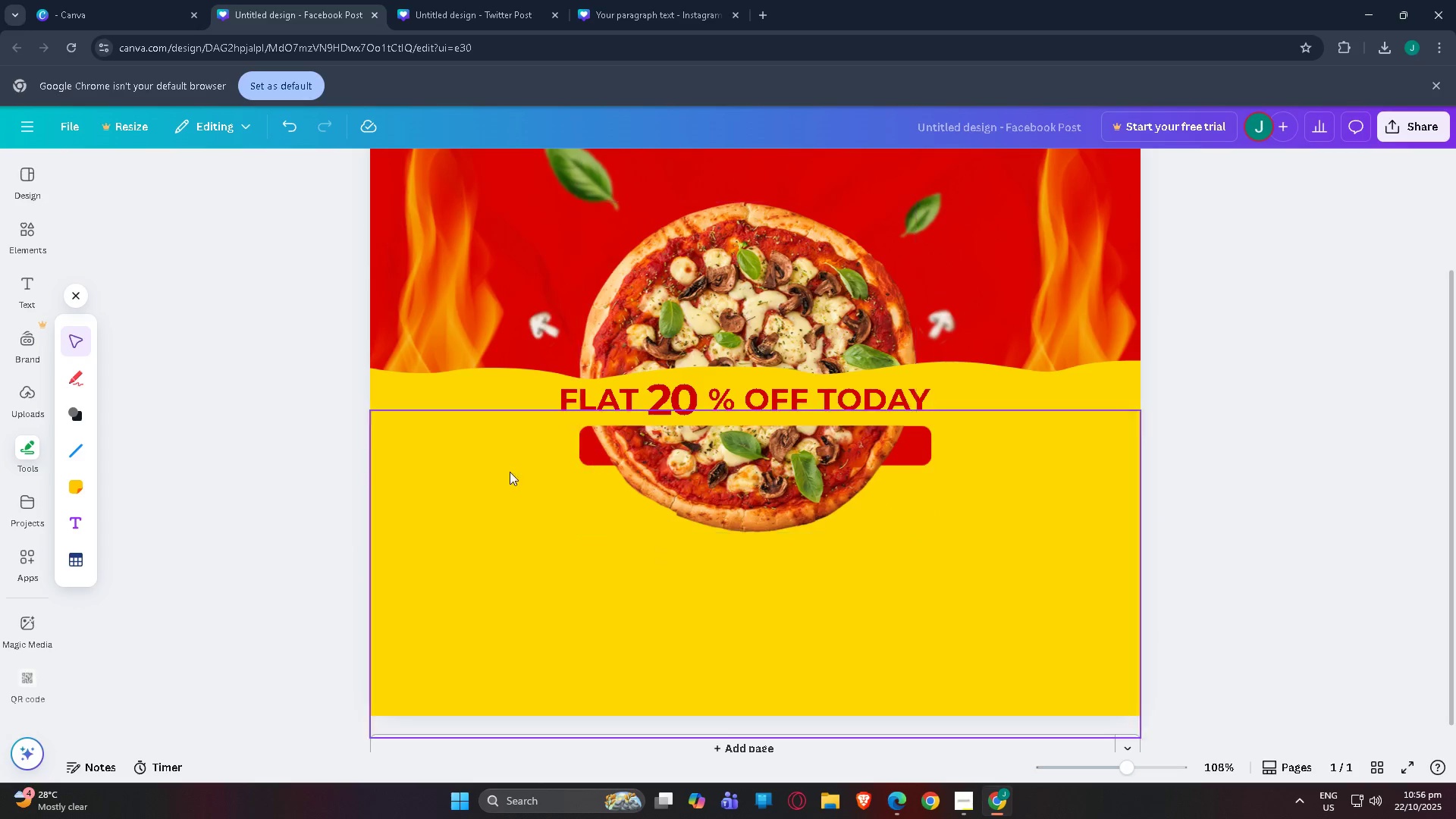 
scroll: coordinate [503, 475], scroll_direction: up, amount: 2.0
 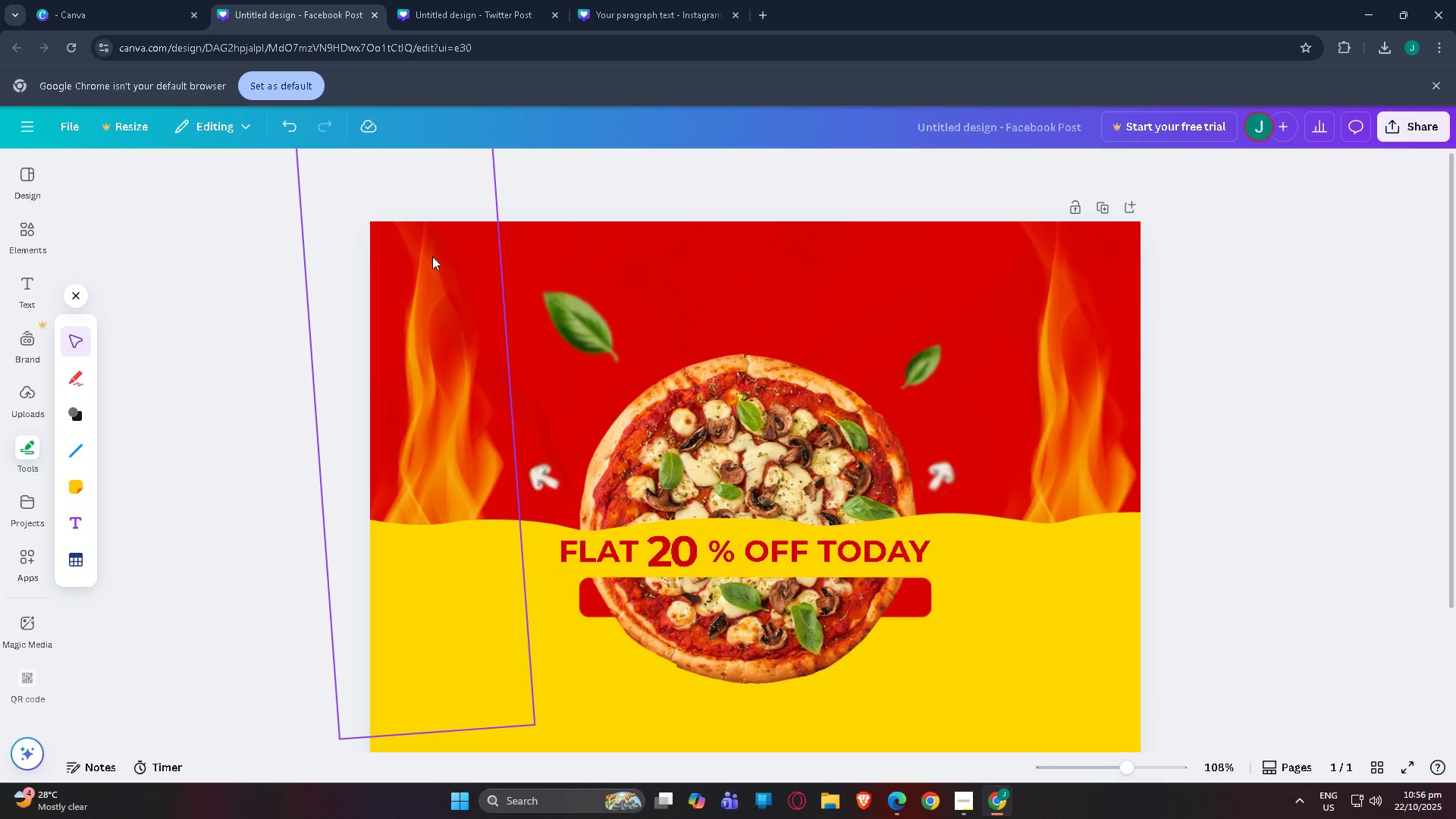 
scroll: coordinate [474, 409], scroll_direction: none, amount: 0.0
 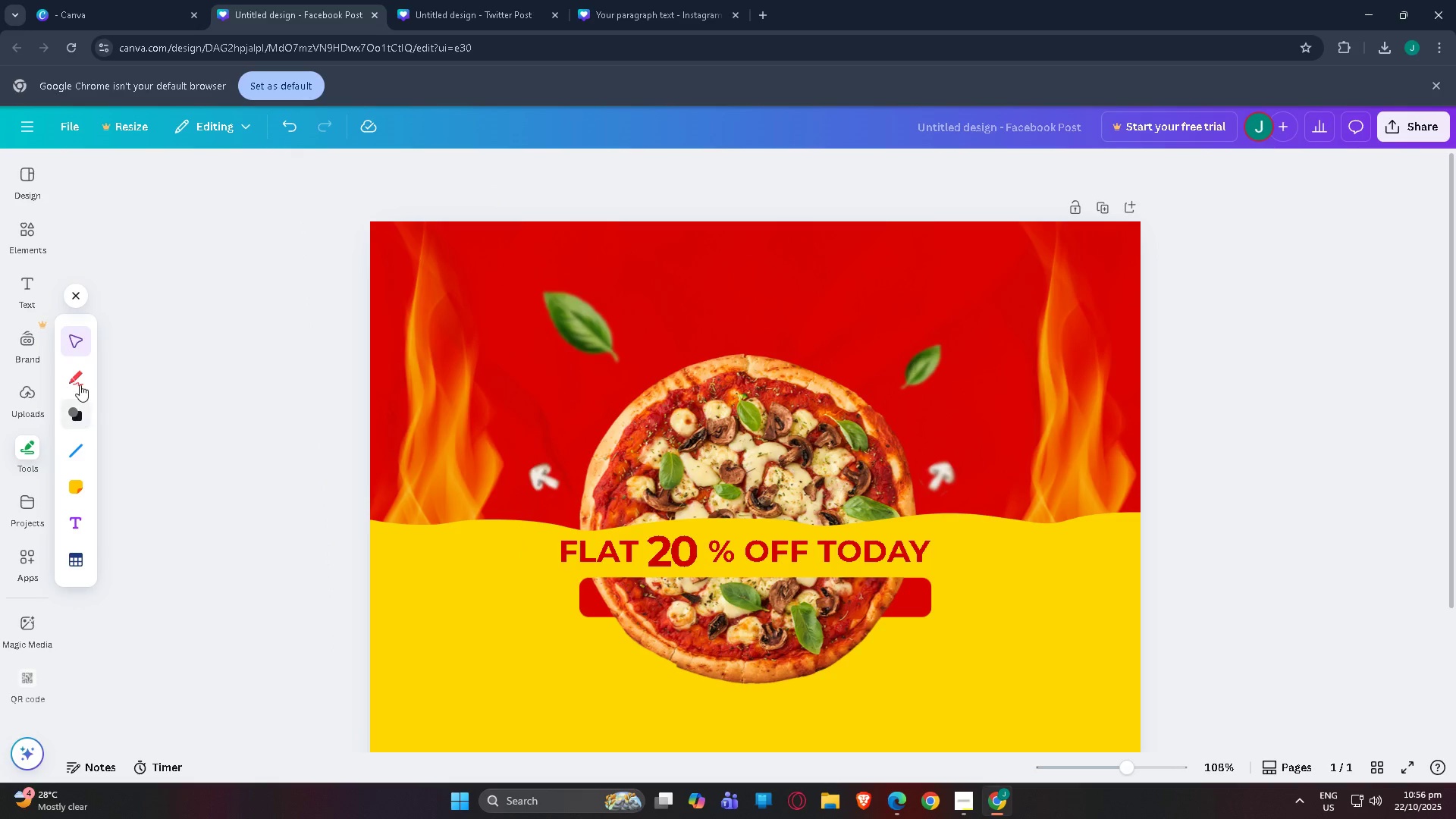 
left_click([80, 384])
 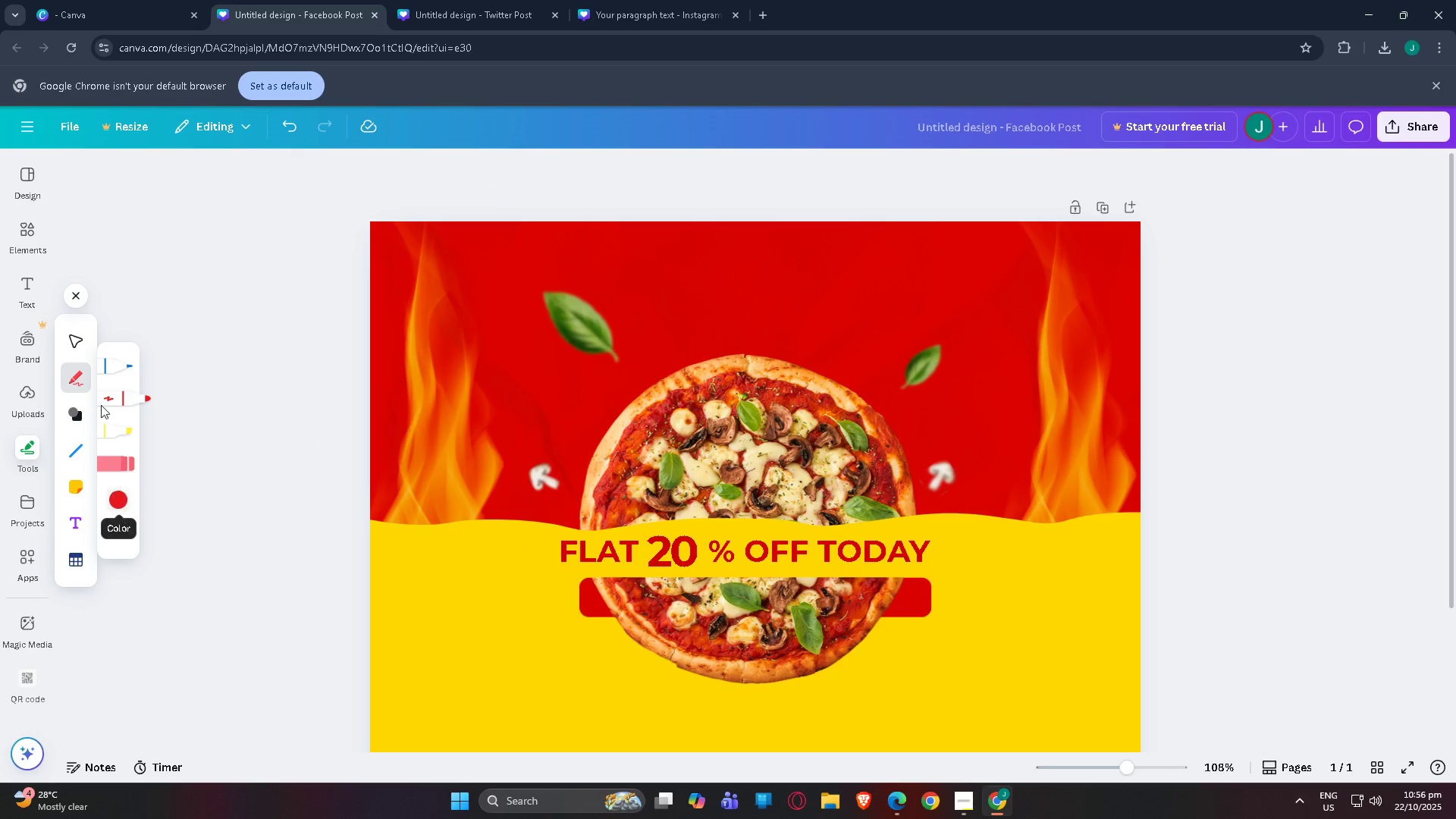 
left_click([119, 363])
 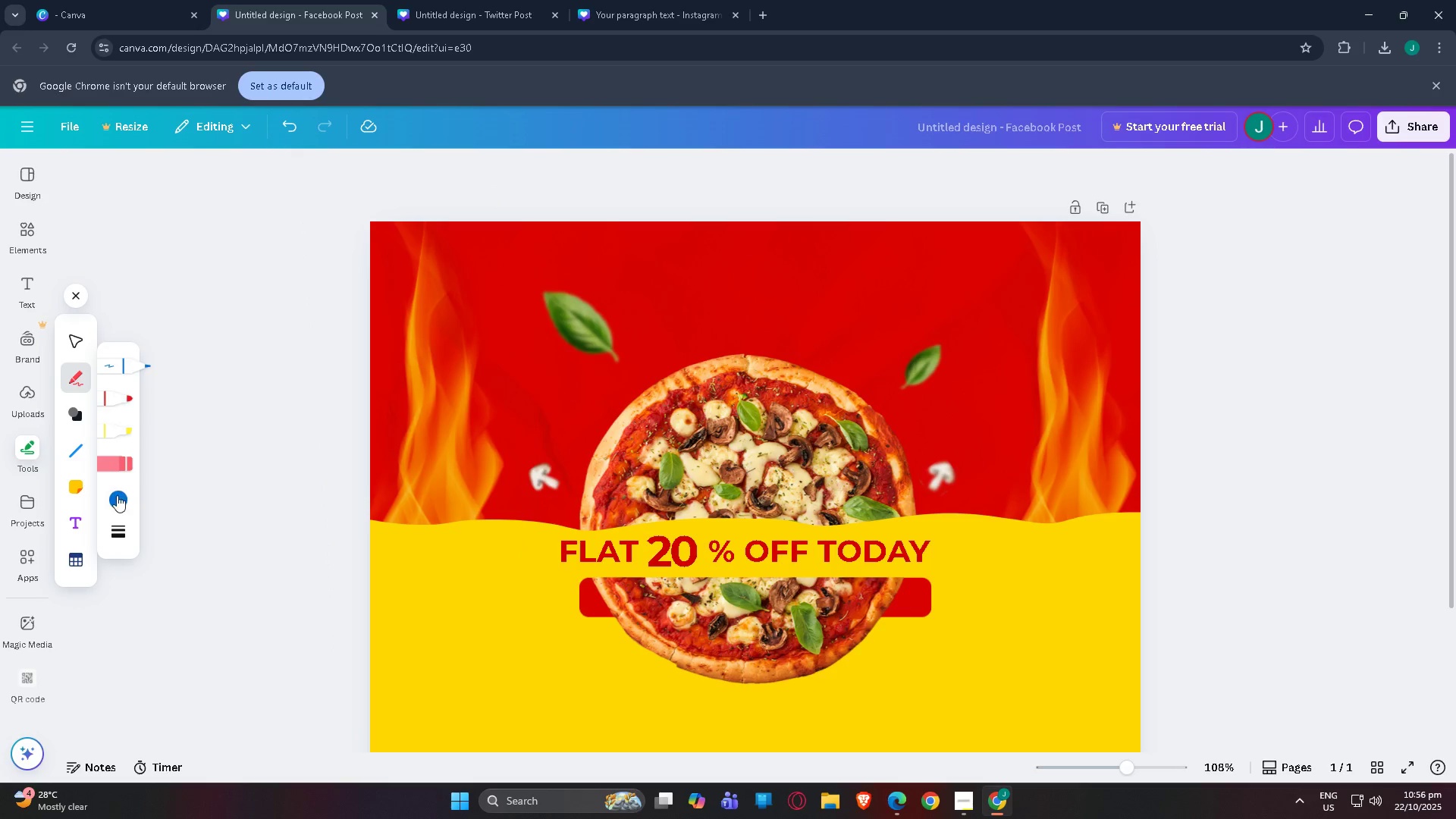 
left_click([113, 494])